 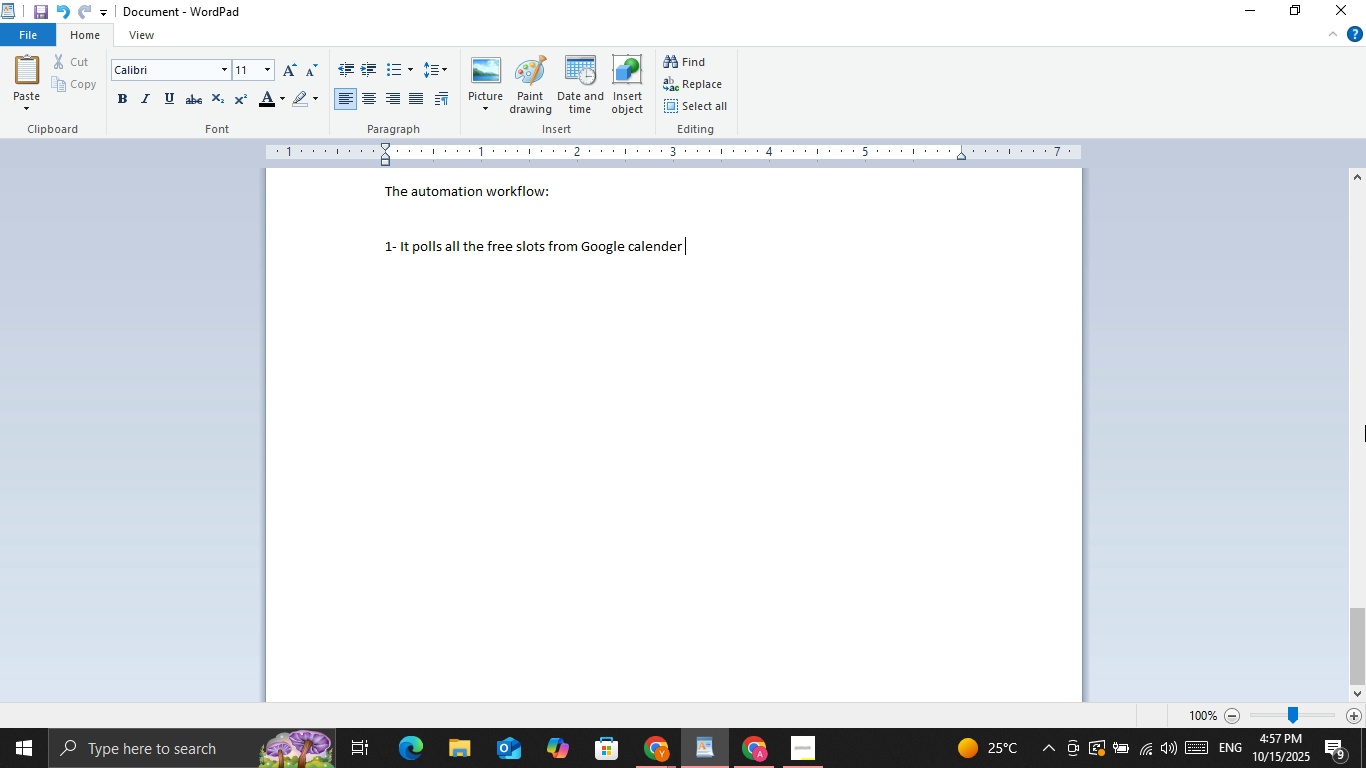 
key(Shift+Enter)
 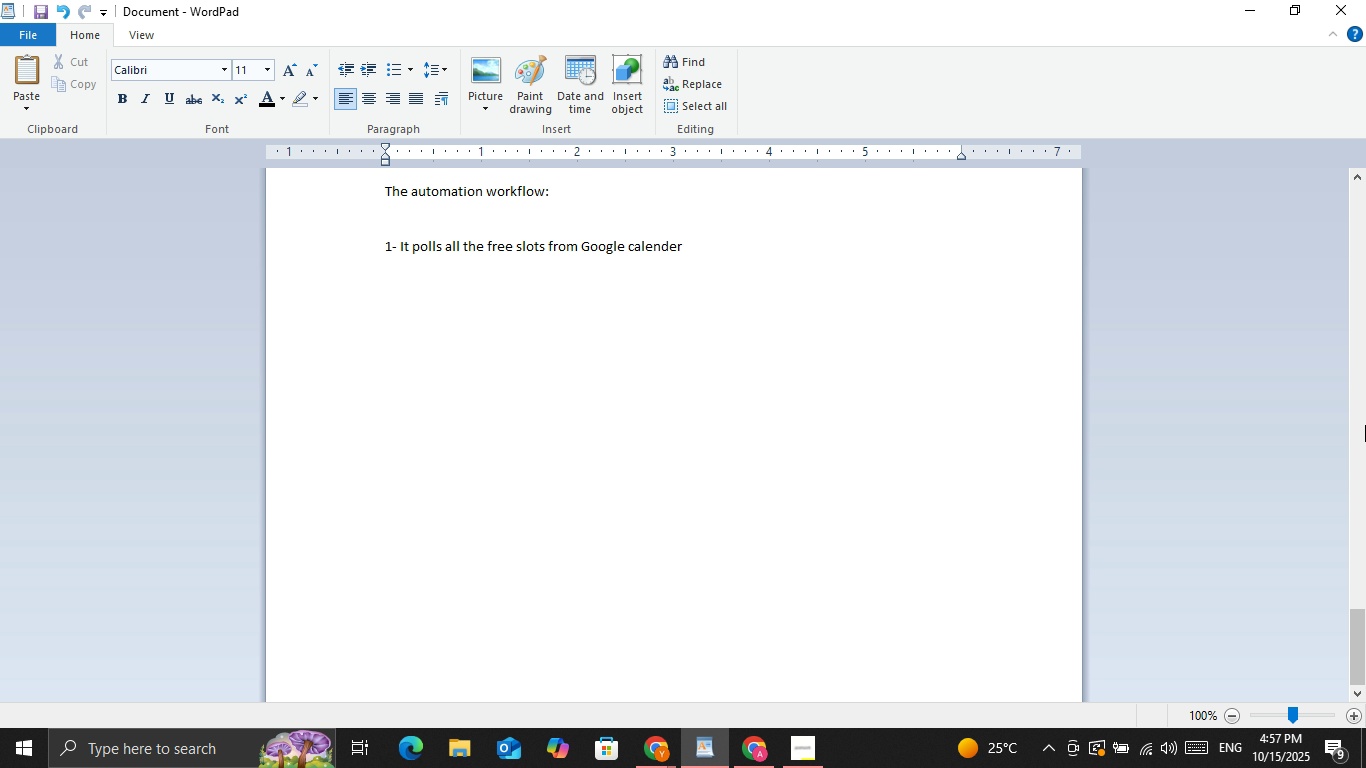 
type(2- get )
key(Backspace)
type(s client info from hubspot)
 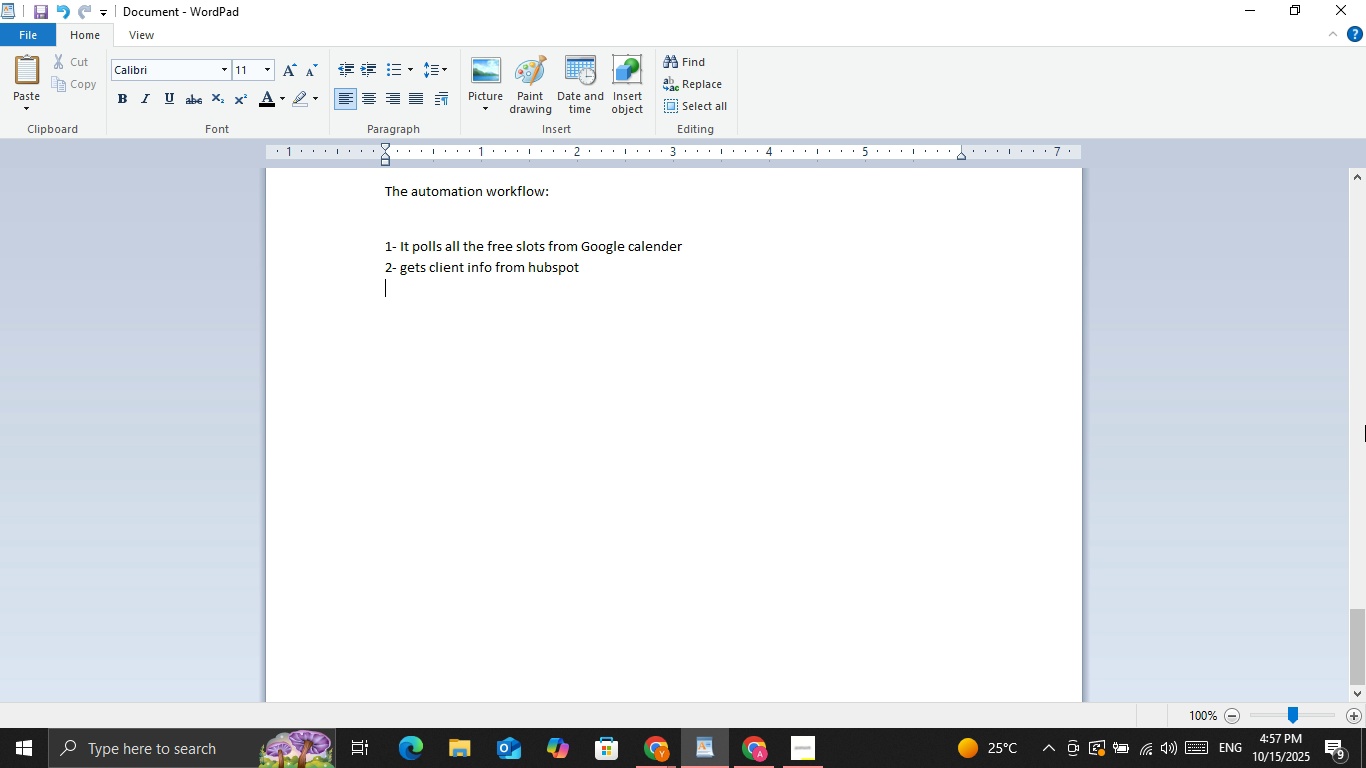 
key(Shift+Enter)
 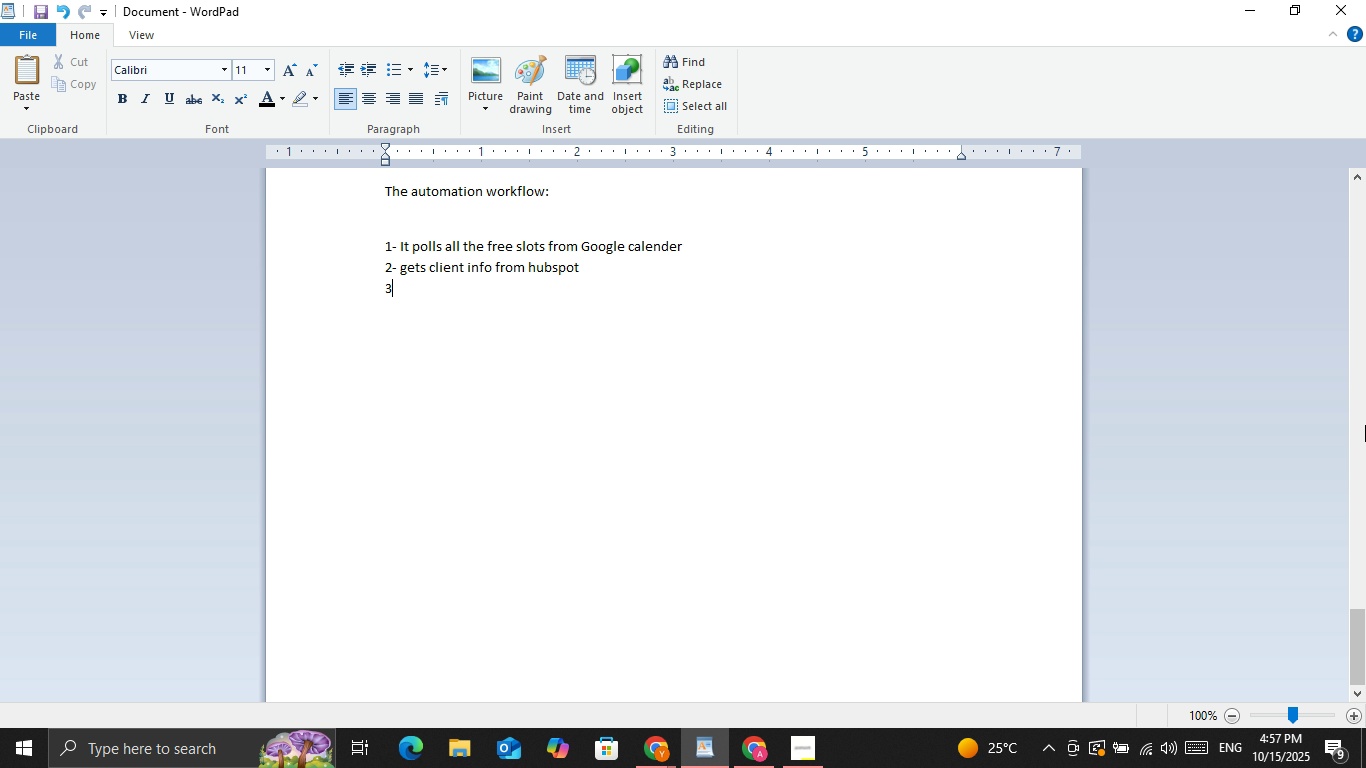 
key(3)
 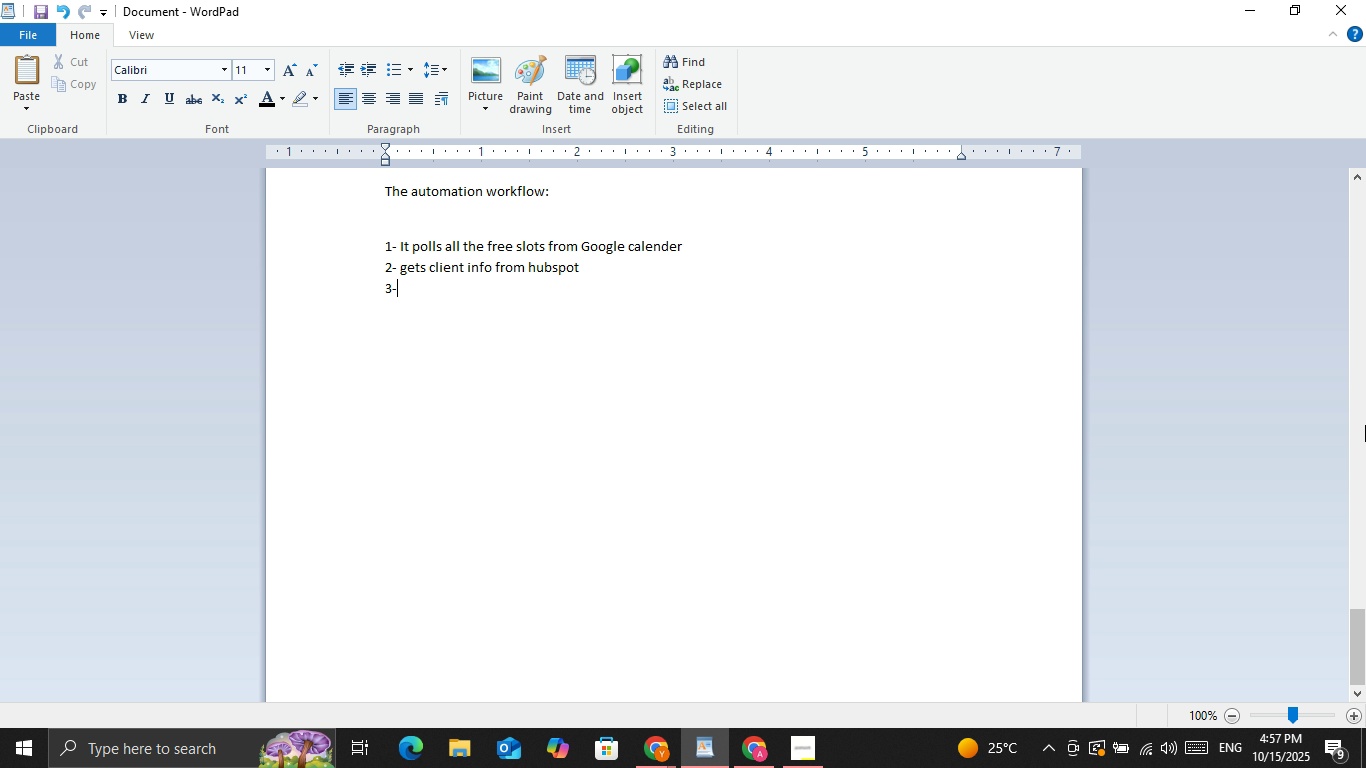 
key(Minus)
 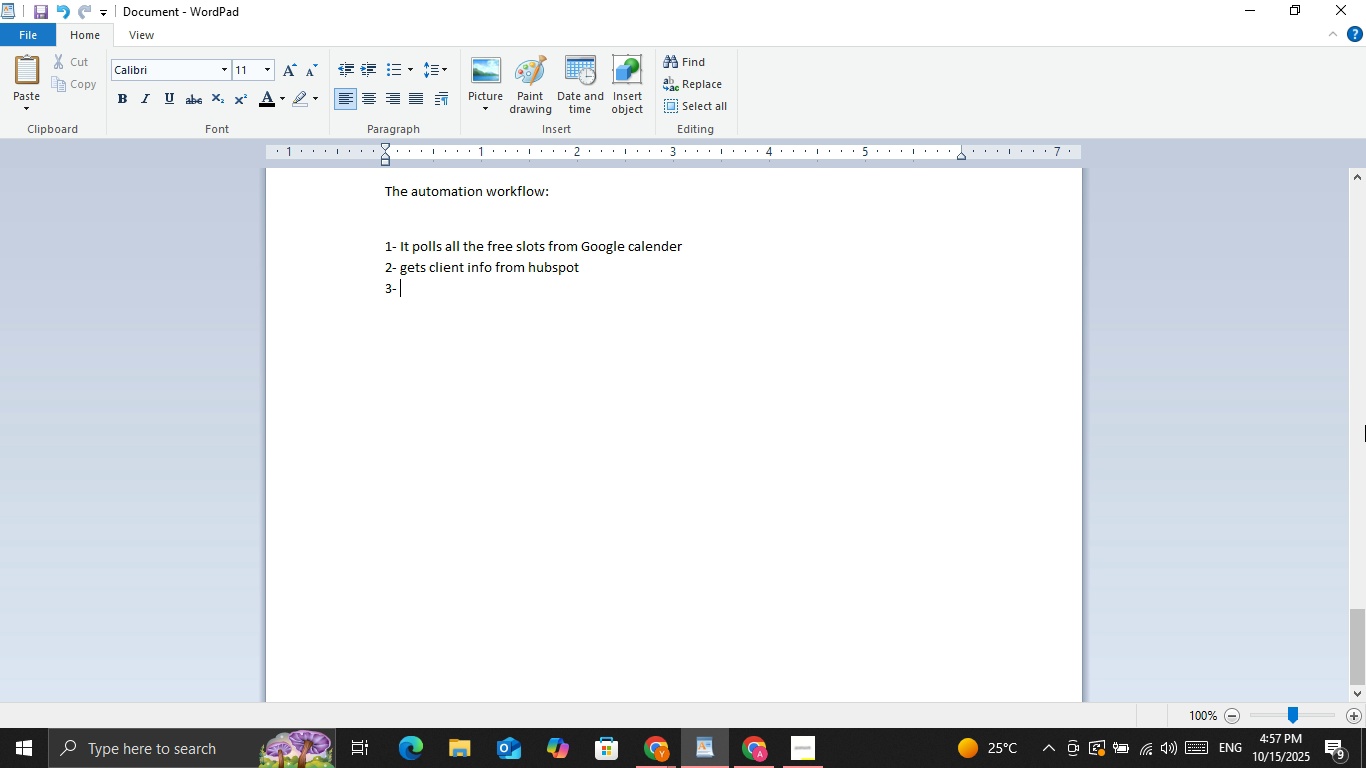 
key(Space)
 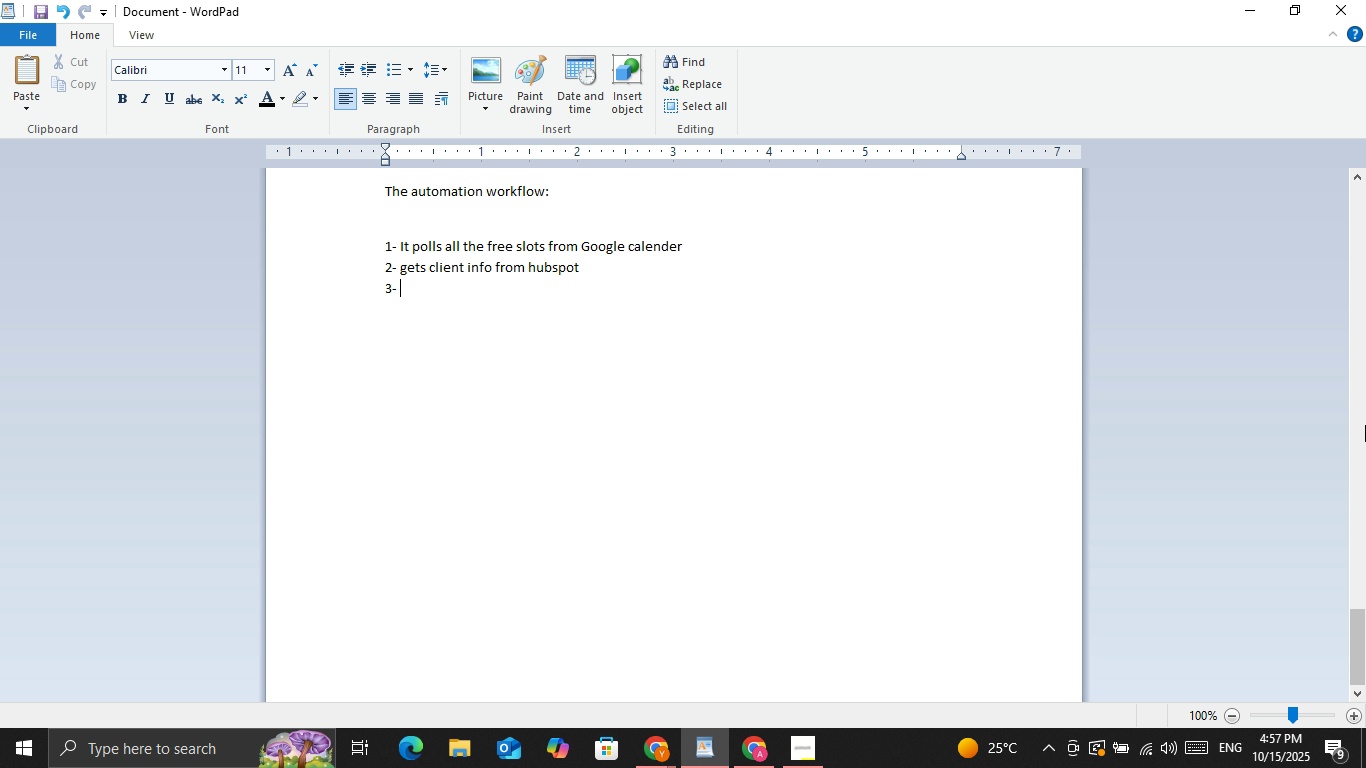 
wait(7.82)
 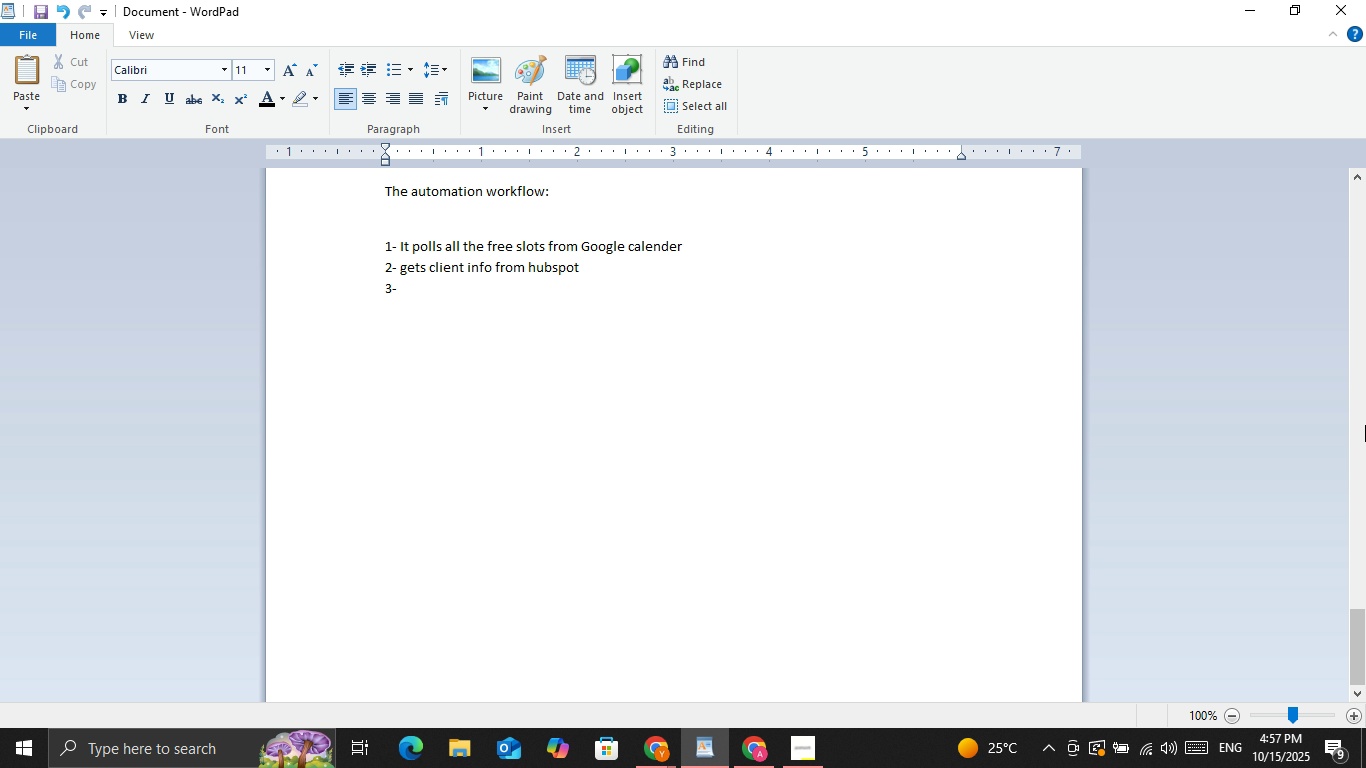 
type(adjus t)
key(Backspace)
key(Backspace)
type(t the time zone accrding to clients time=)
key(Backspace)
type(-zone )
 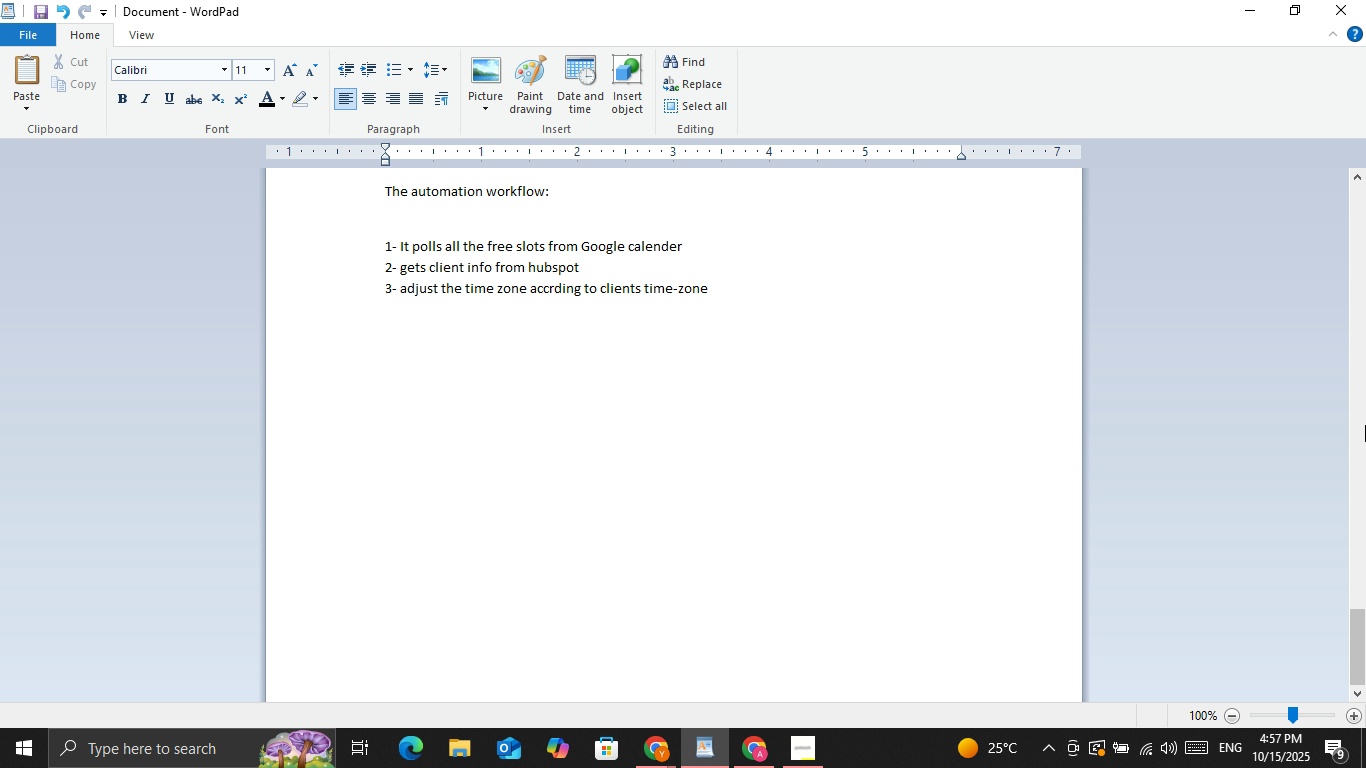 
key(Shift+Enter)
 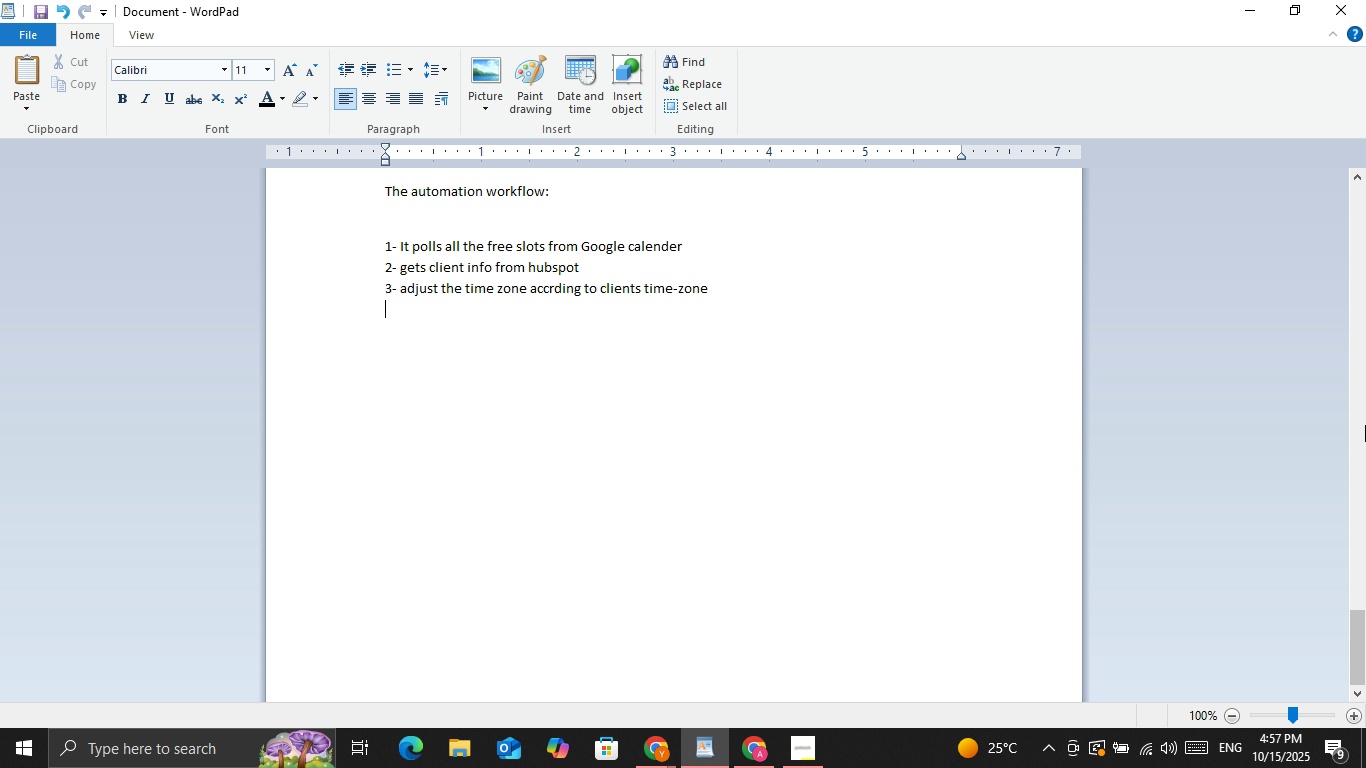 
key(4)
 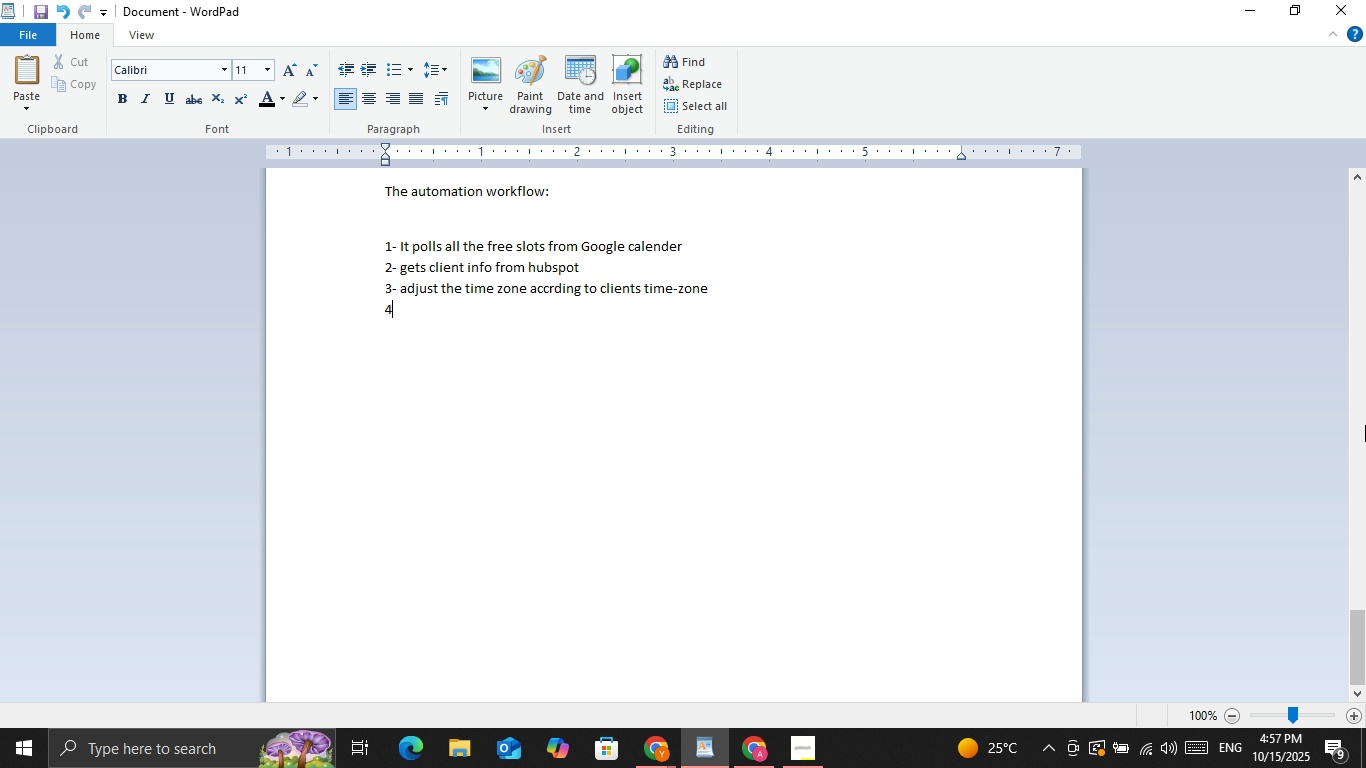 
key(Minus)
 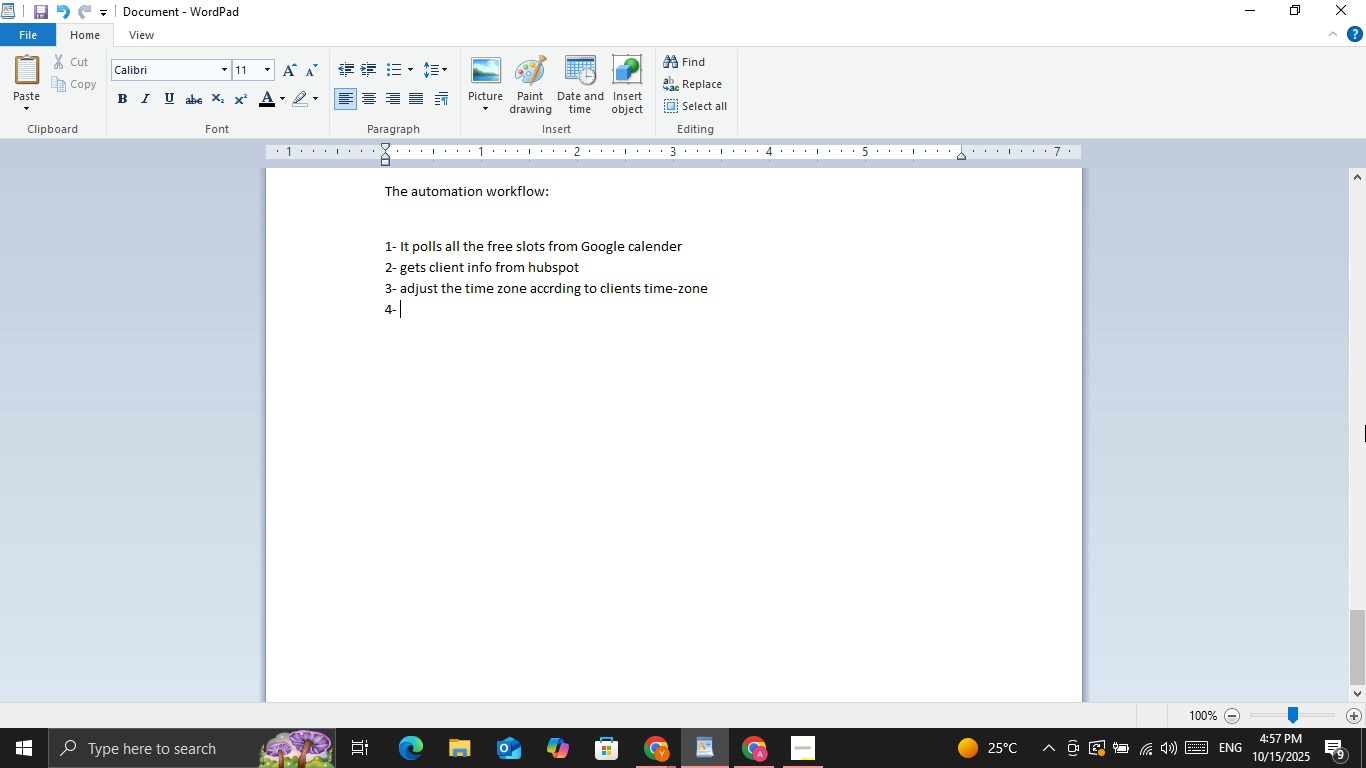 
key(Space)
 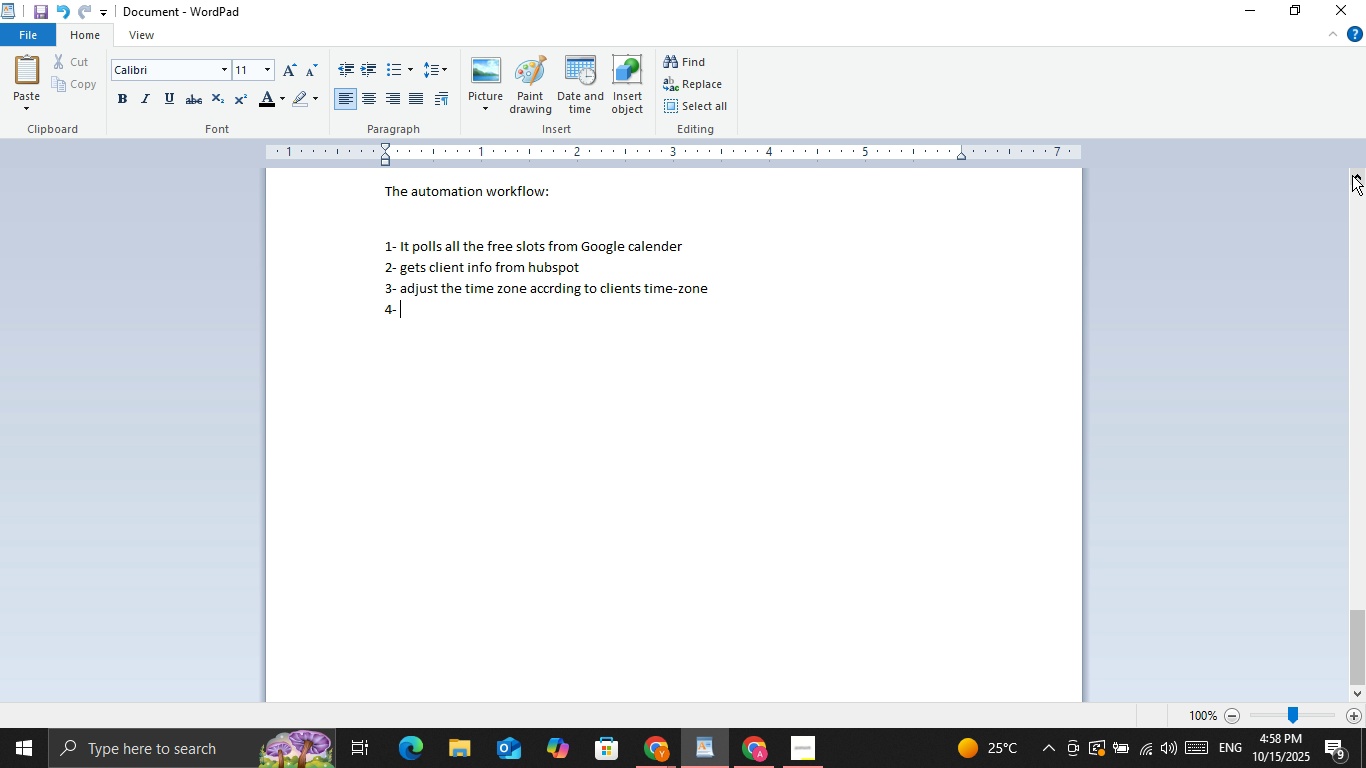 
wait(25.58)
 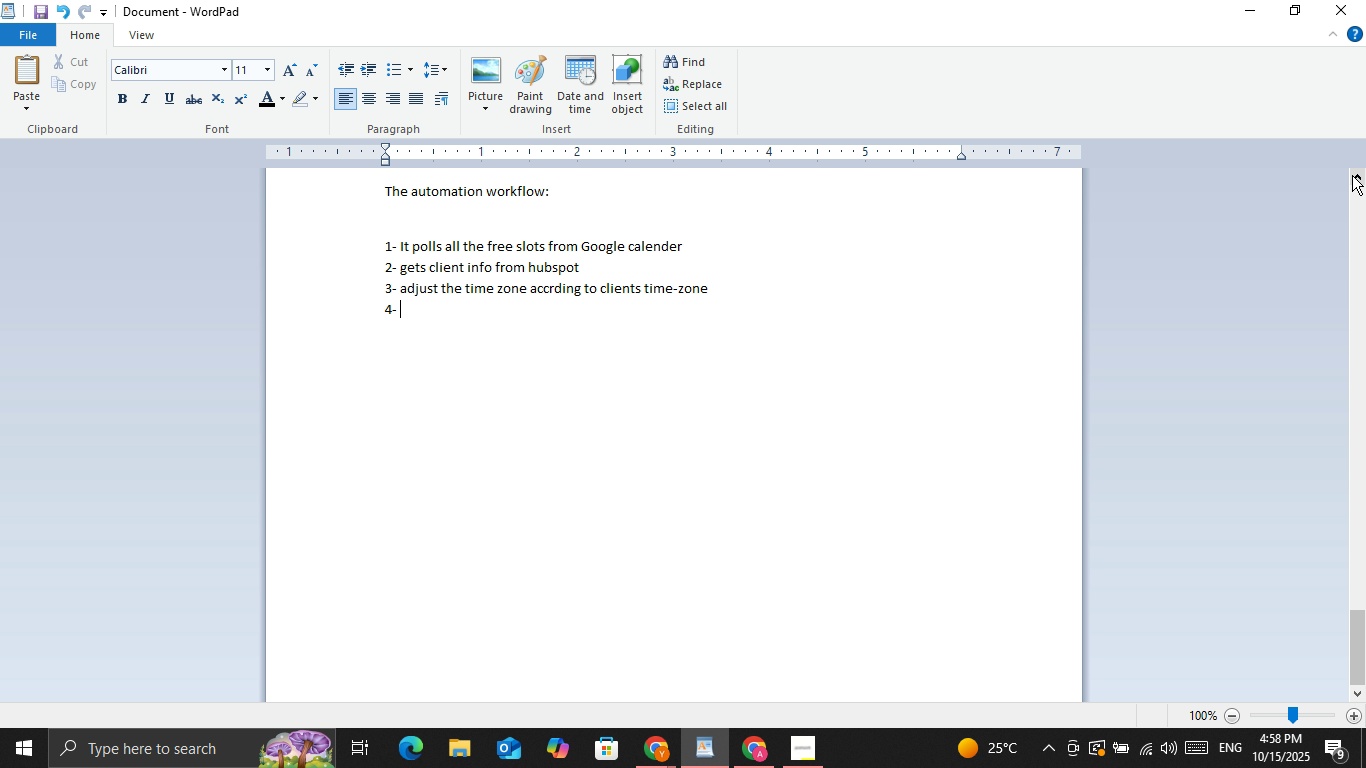 
type(sending and email to the client email with all info )
 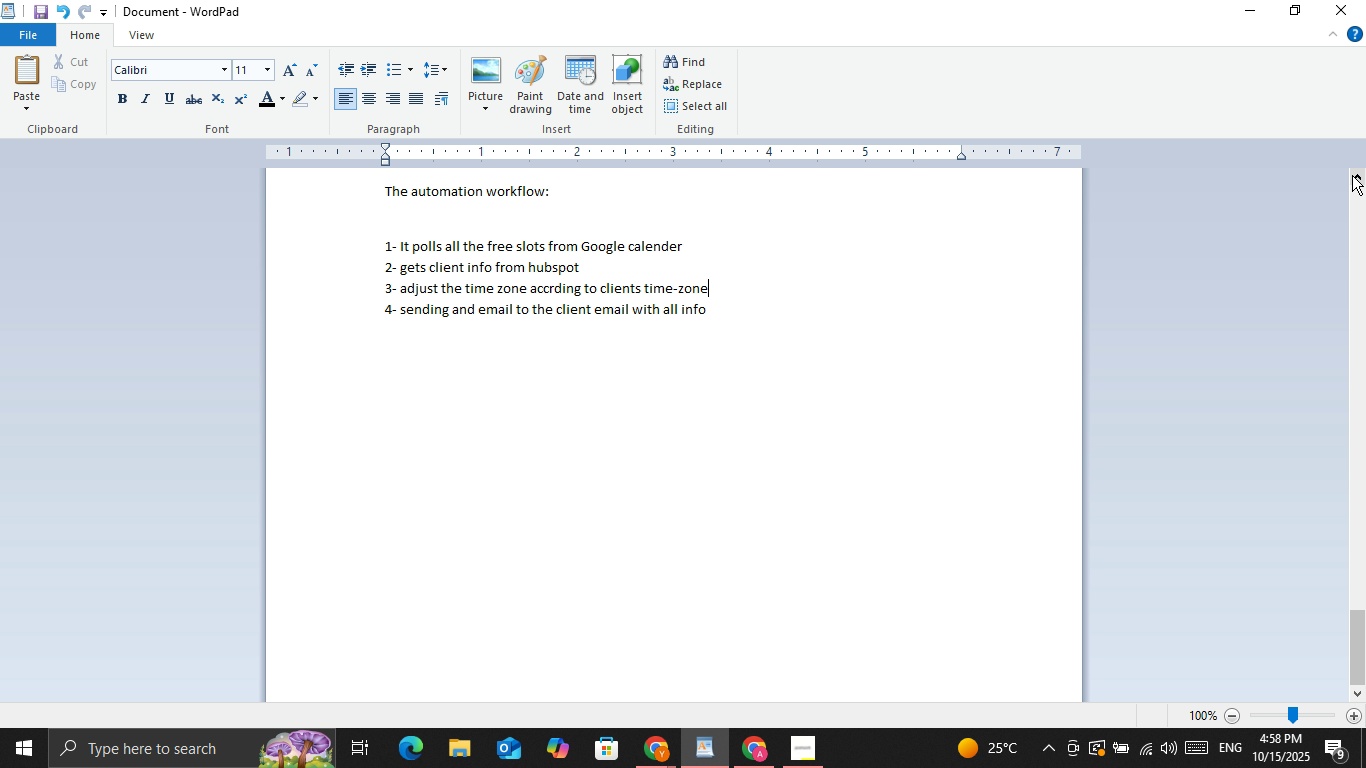 
key(ArrowUp)
 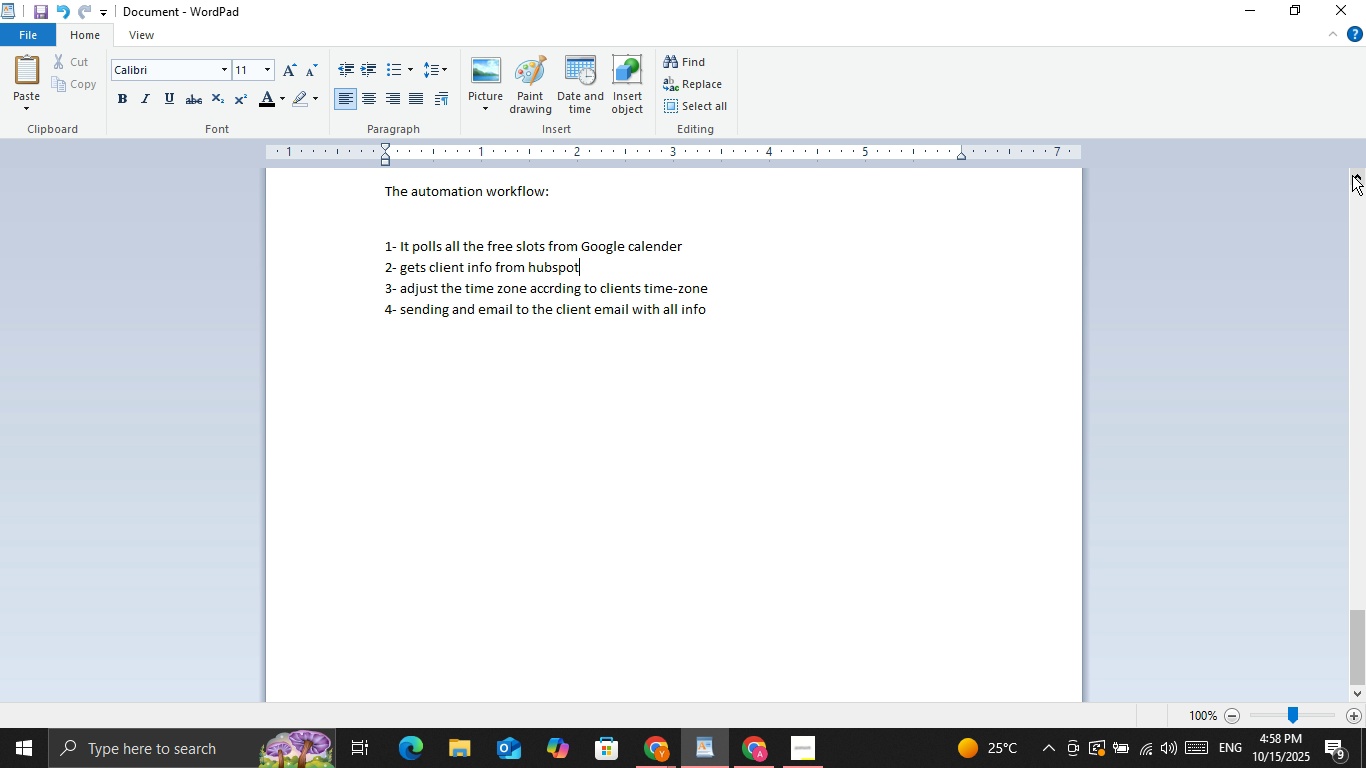 
key(ArrowUp)
 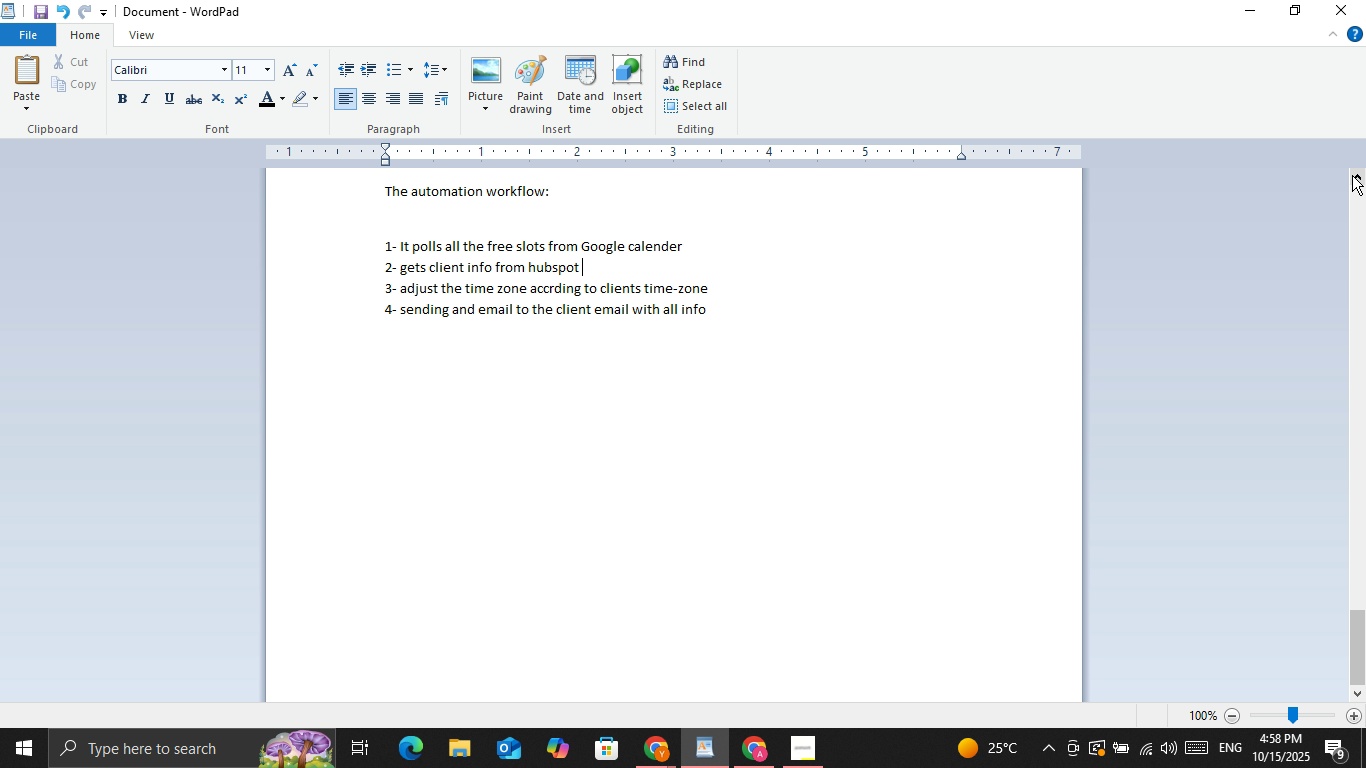 
type( (email and time zoi)
key(Backspace)
type(ne))
 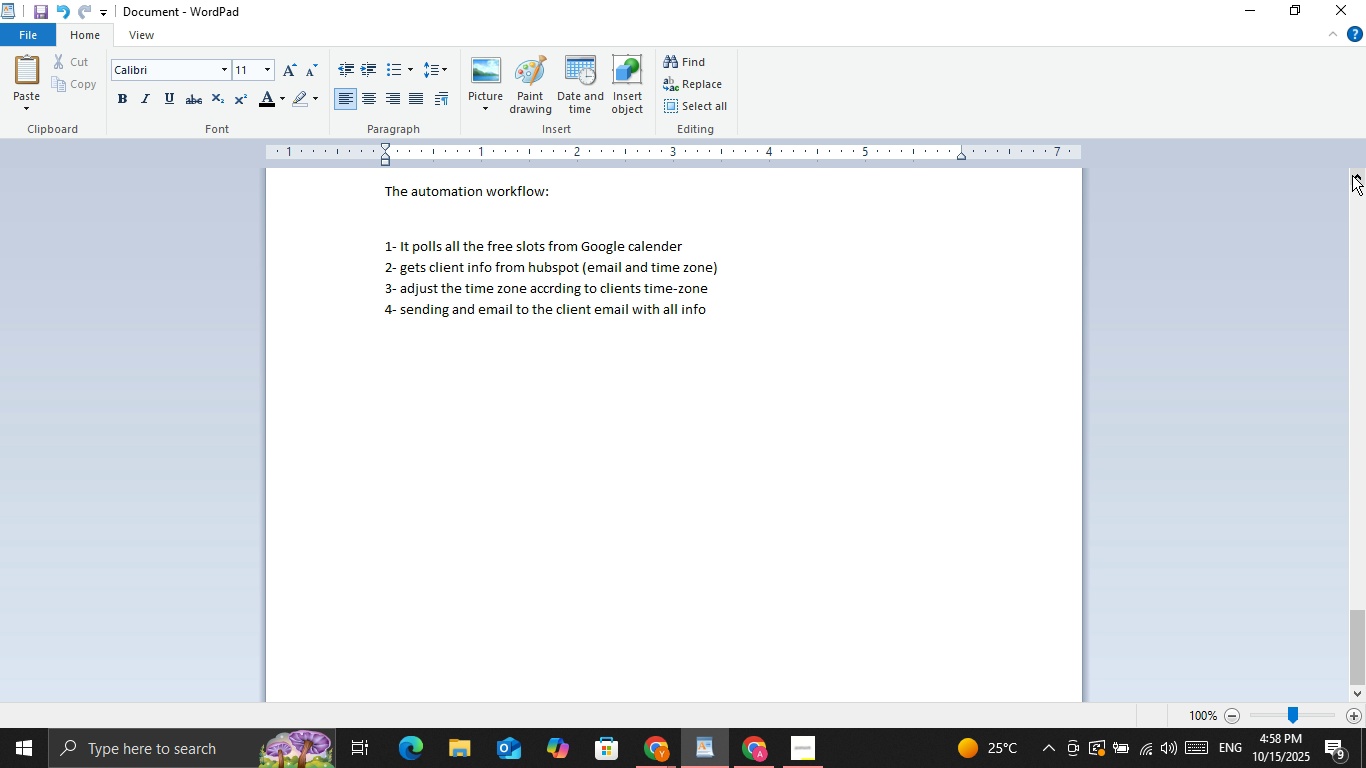 
double_click([945, 397])
 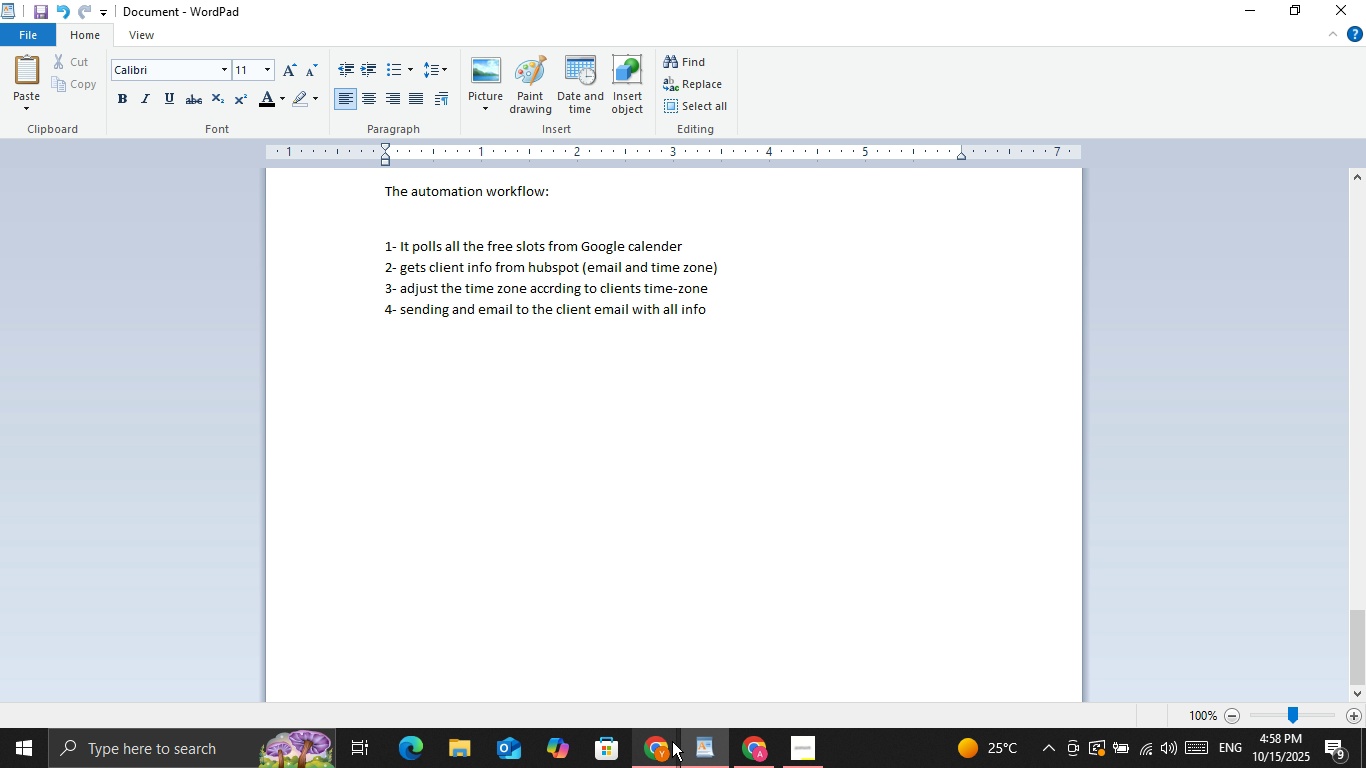 
left_click([672, 741])
 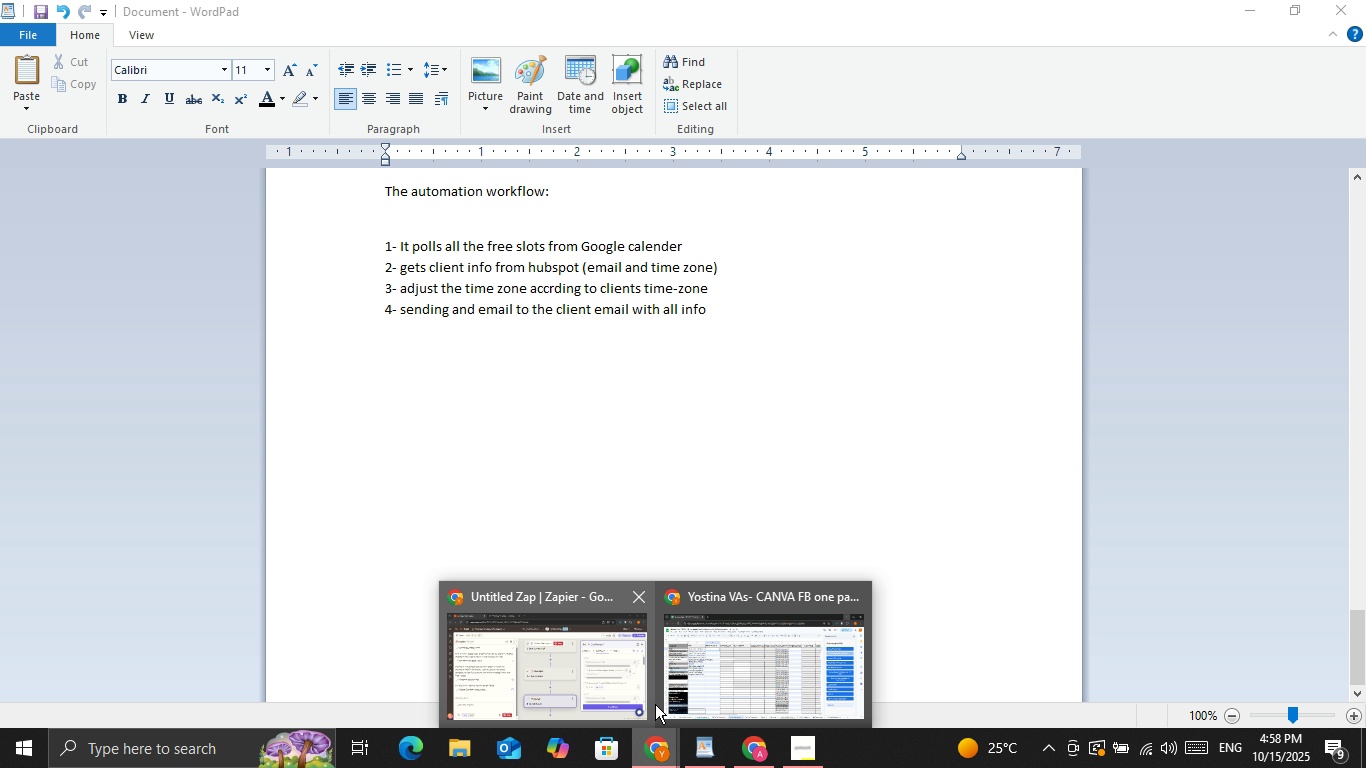 
left_click([655, 704])
 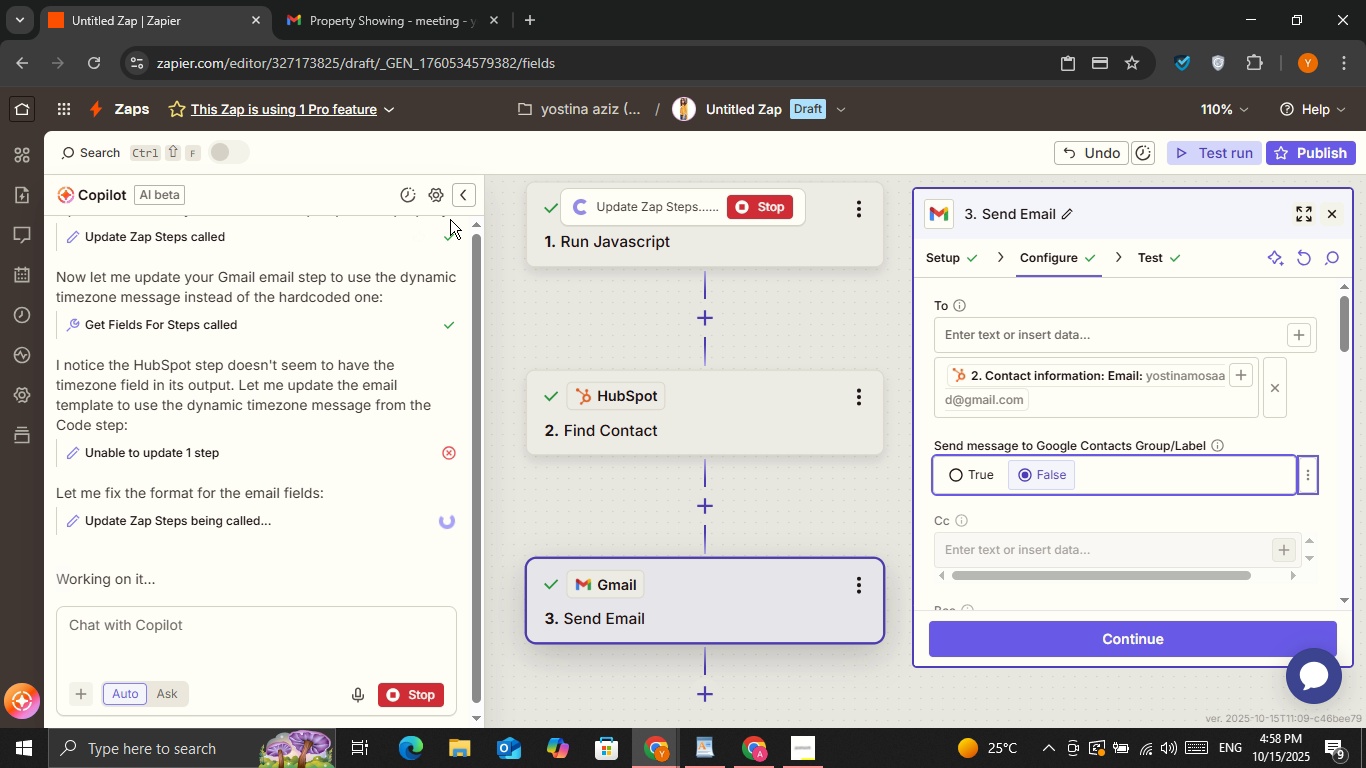 
left_click([455, 205])
 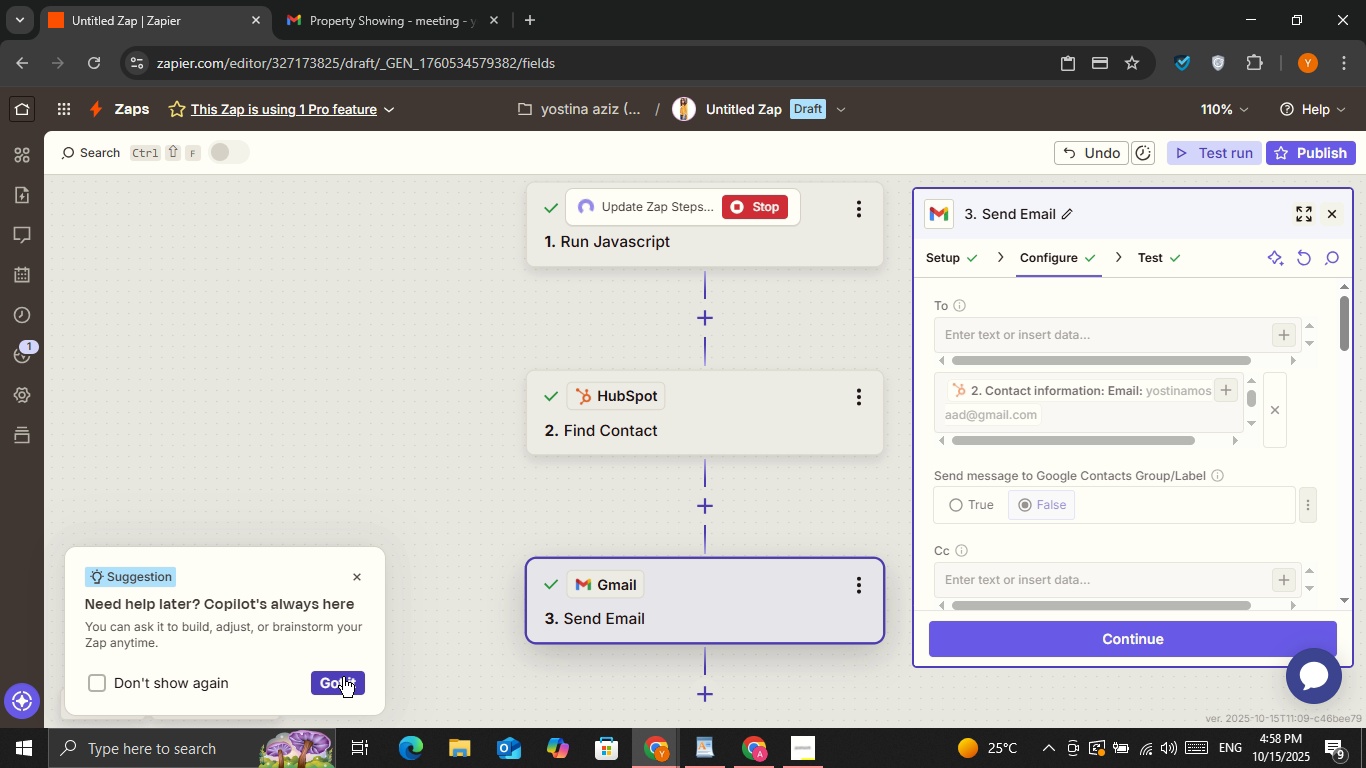 
left_click([356, 566])
 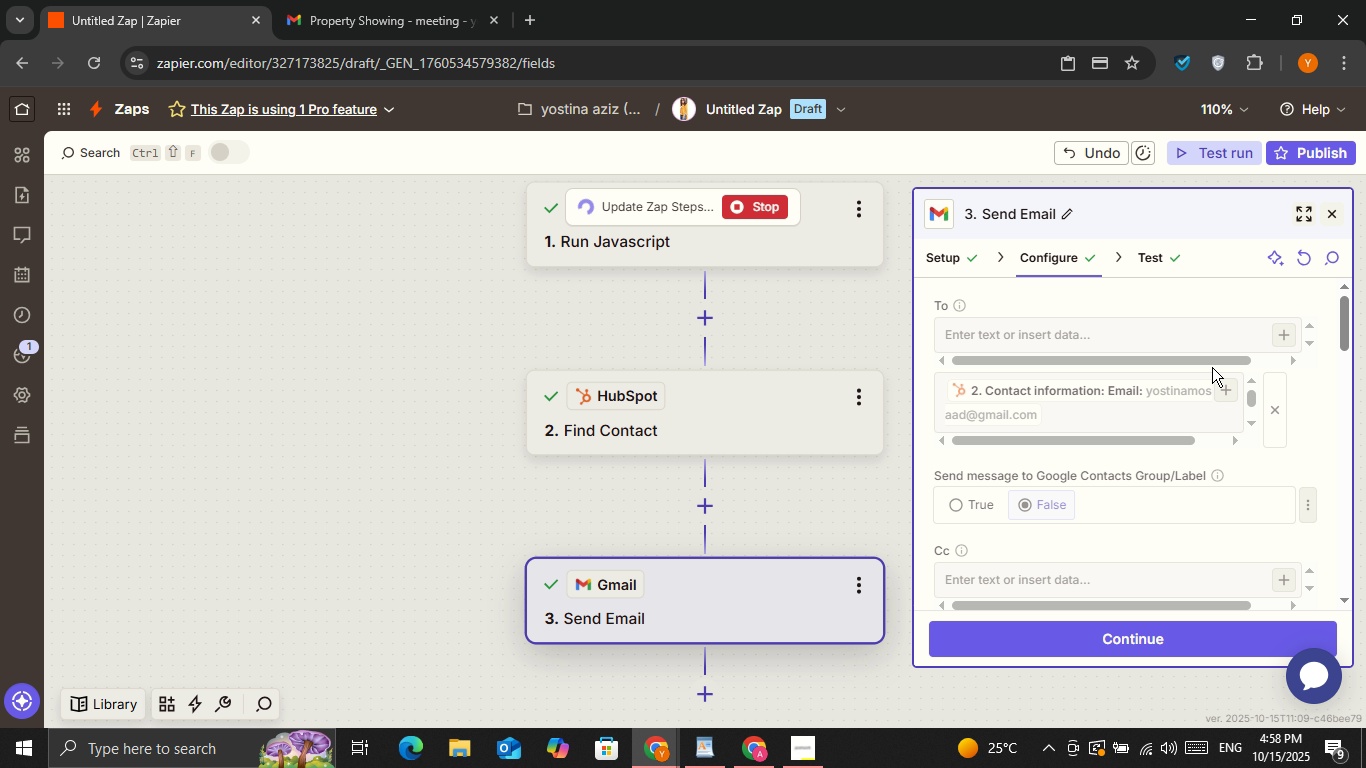 
scroll: coordinate [1070, 463], scroll_direction: down, amount: 8.0
 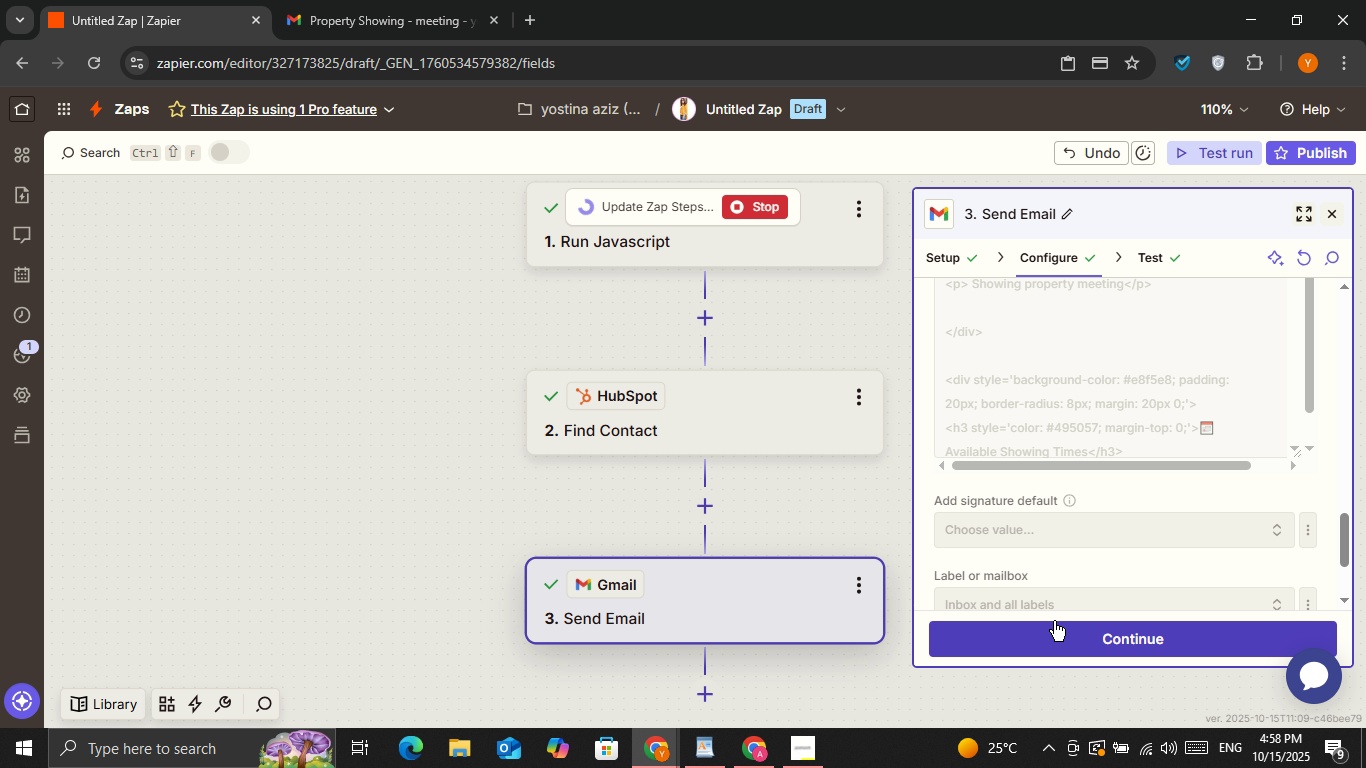 
left_click([1054, 621])
 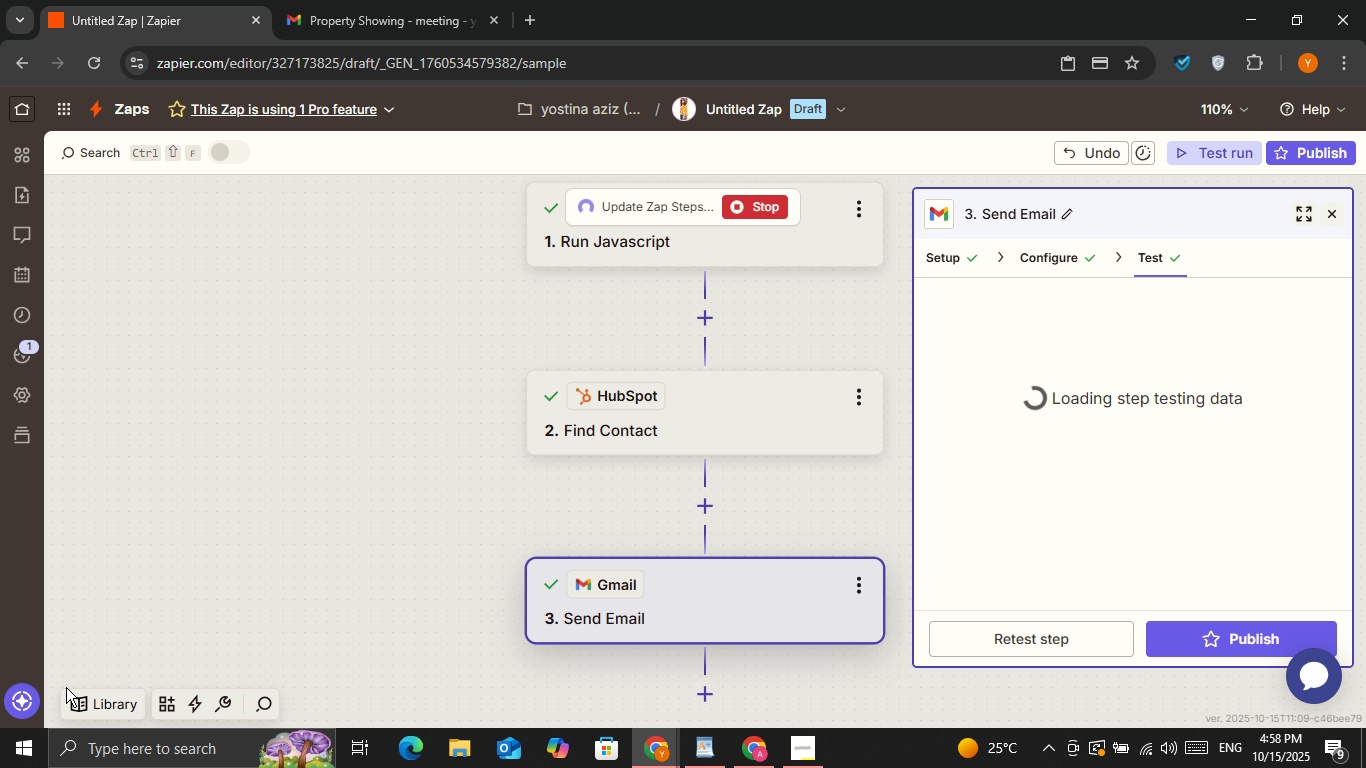 
left_click([31, 701])
 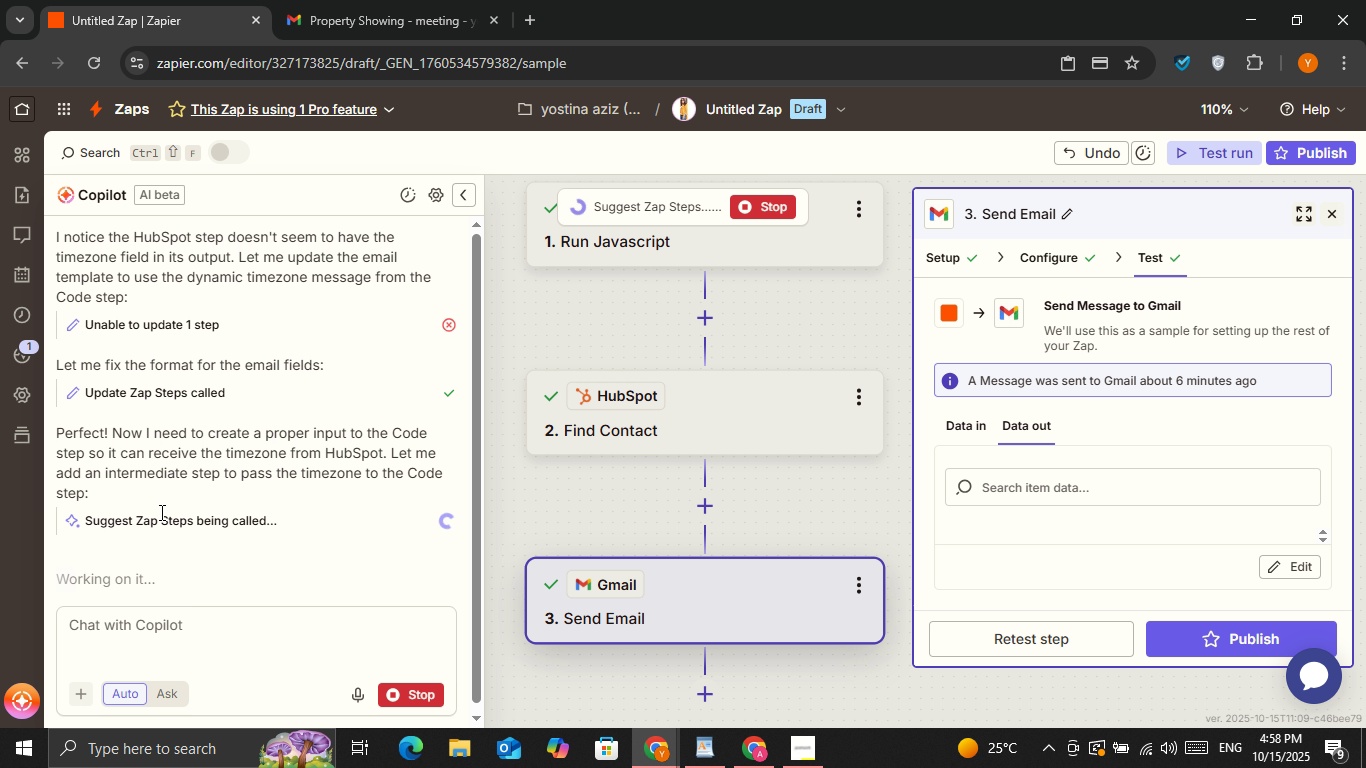 
scroll: coordinate [166, 504], scroll_direction: down, amount: 2.0
 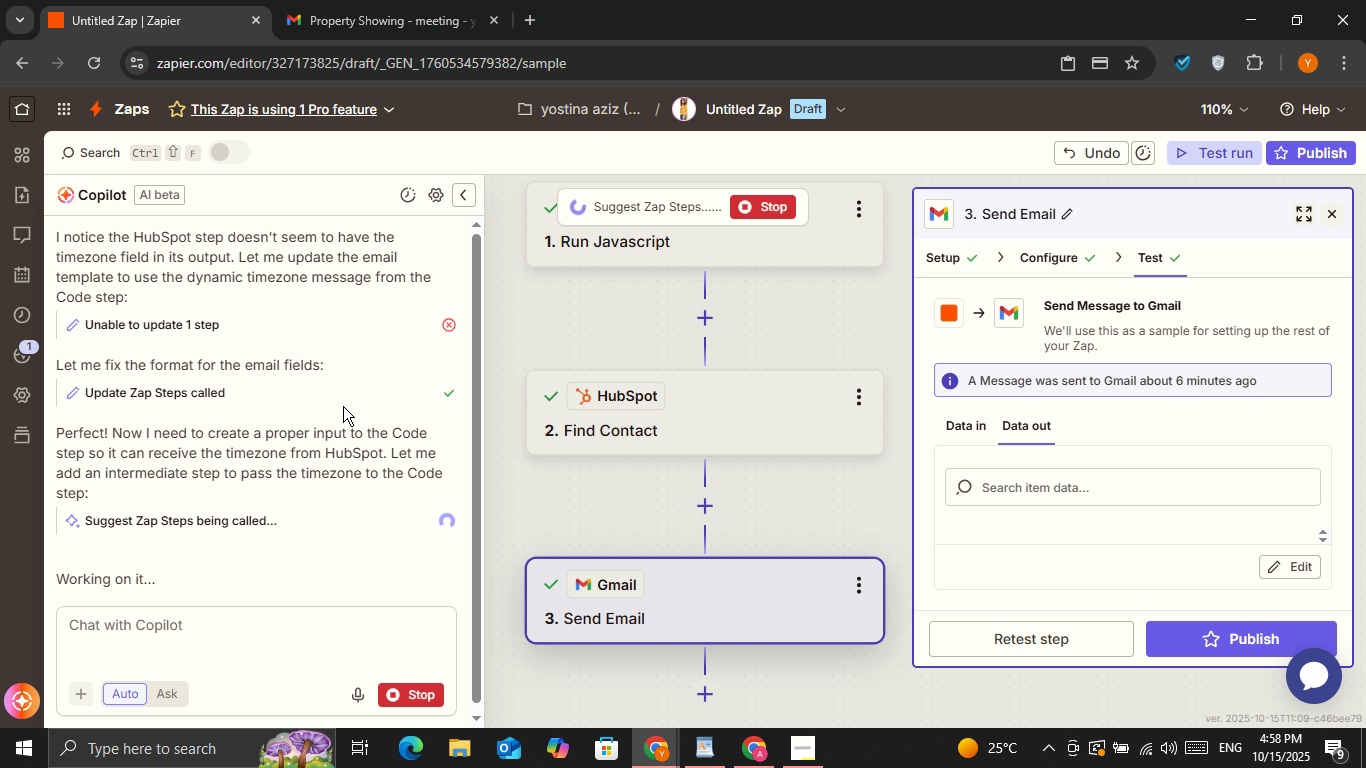 
mouse_move([419, 317])
 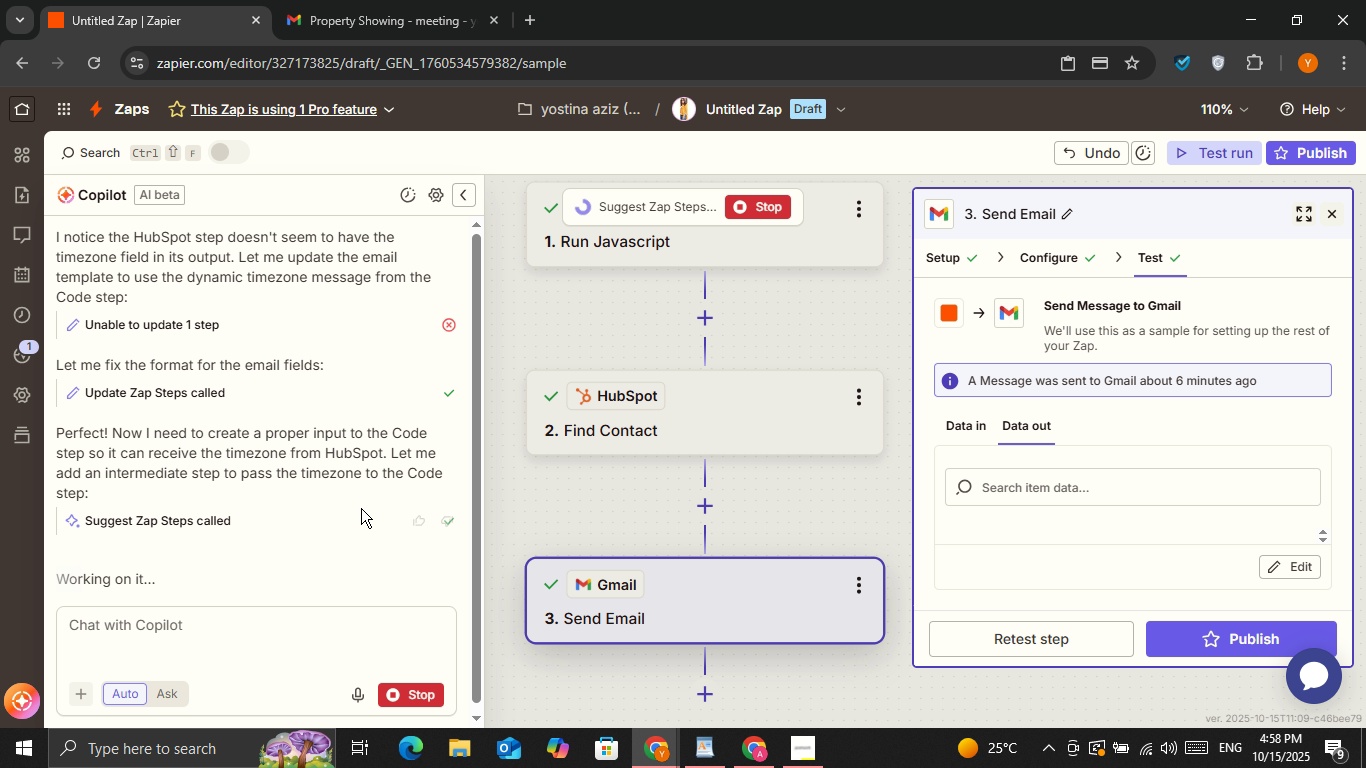 
scroll: coordinate [361, 508], scroll_direction: up, amount: 1.0
 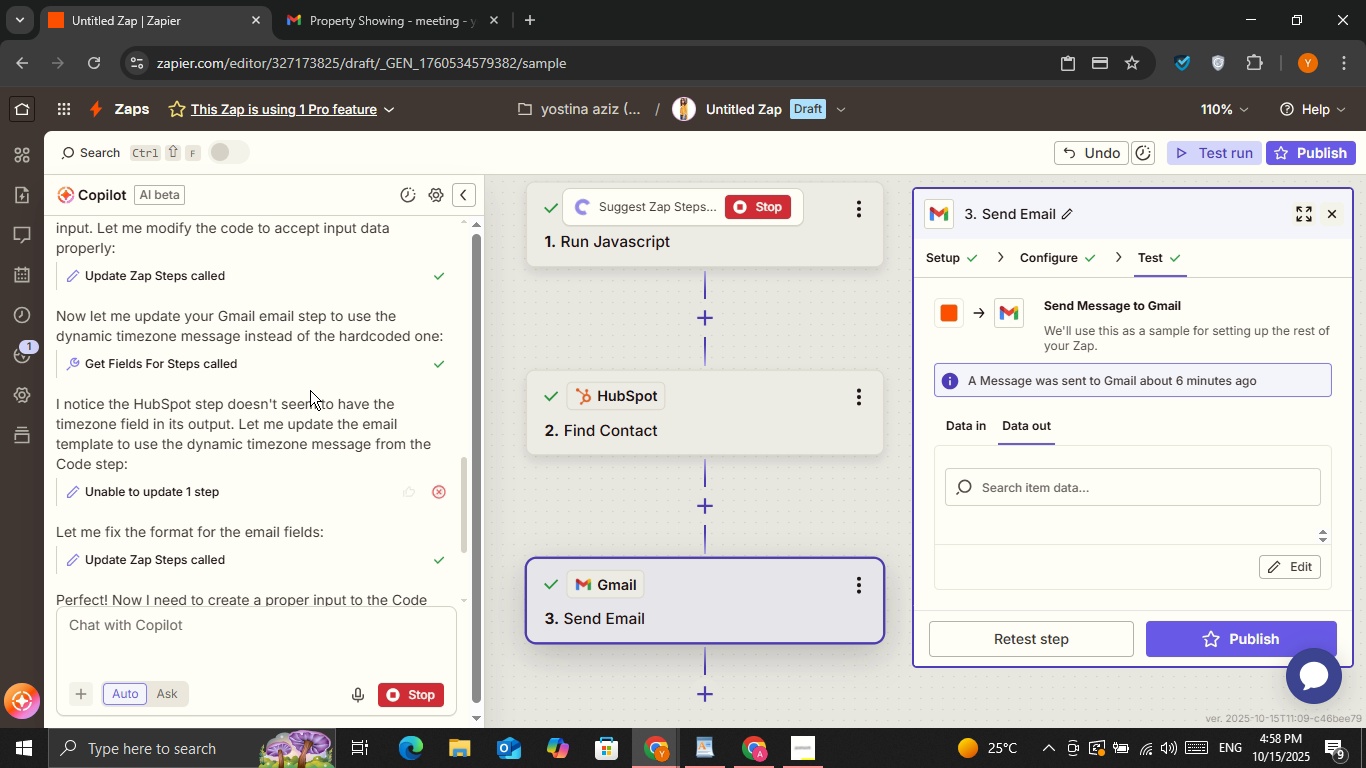 
left_click_drag(start_coordinate=[200, 405], to_coordinate=[161, 434])
 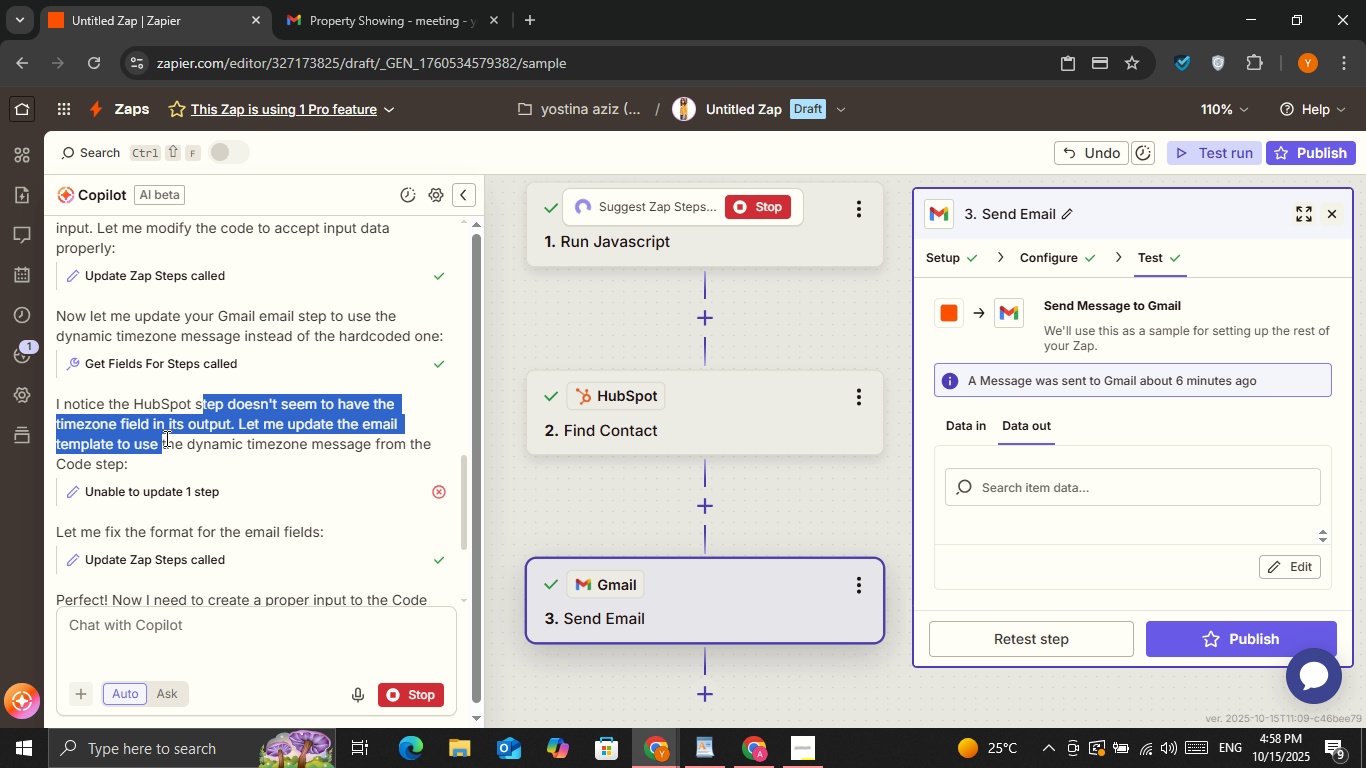 
left_click([165, 438])
 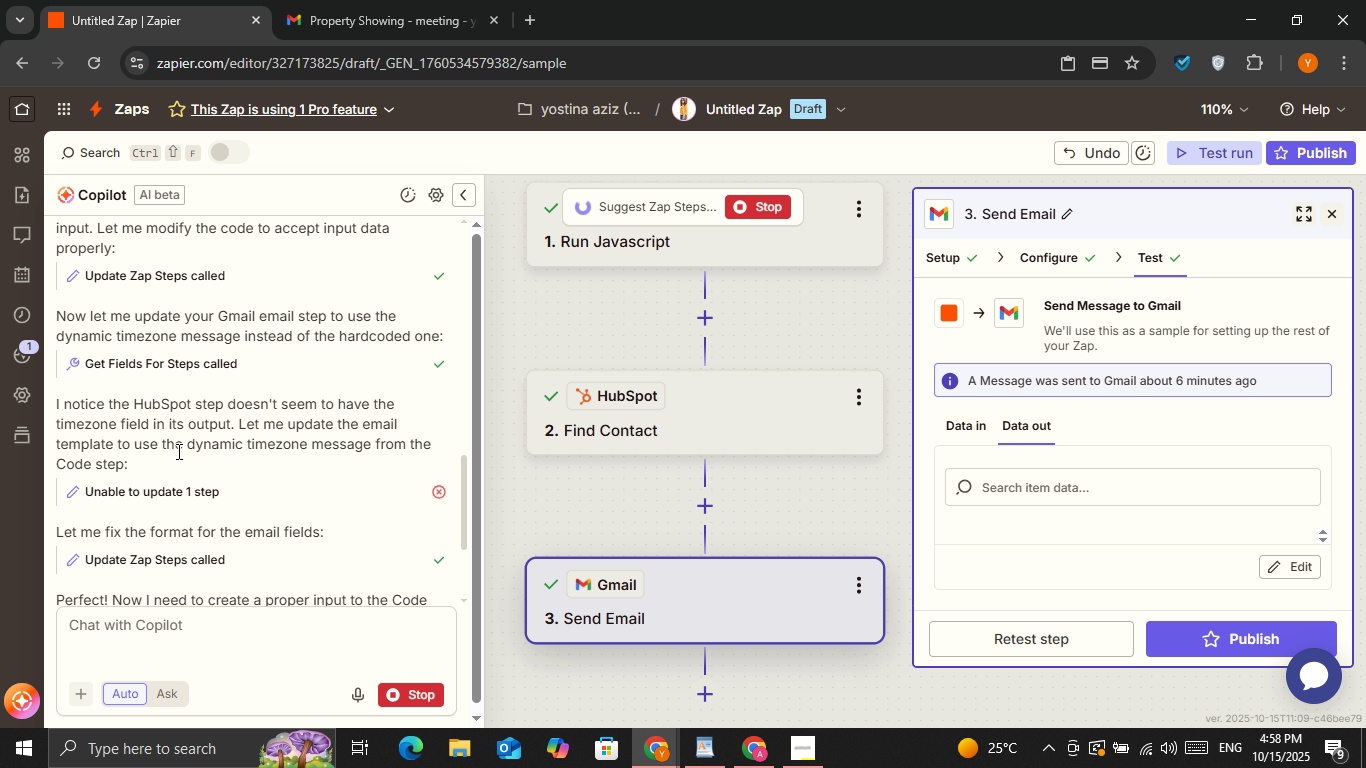 
left_click_drag(start_coordinate=[177, 452], to_coordinate=[203, 452])
 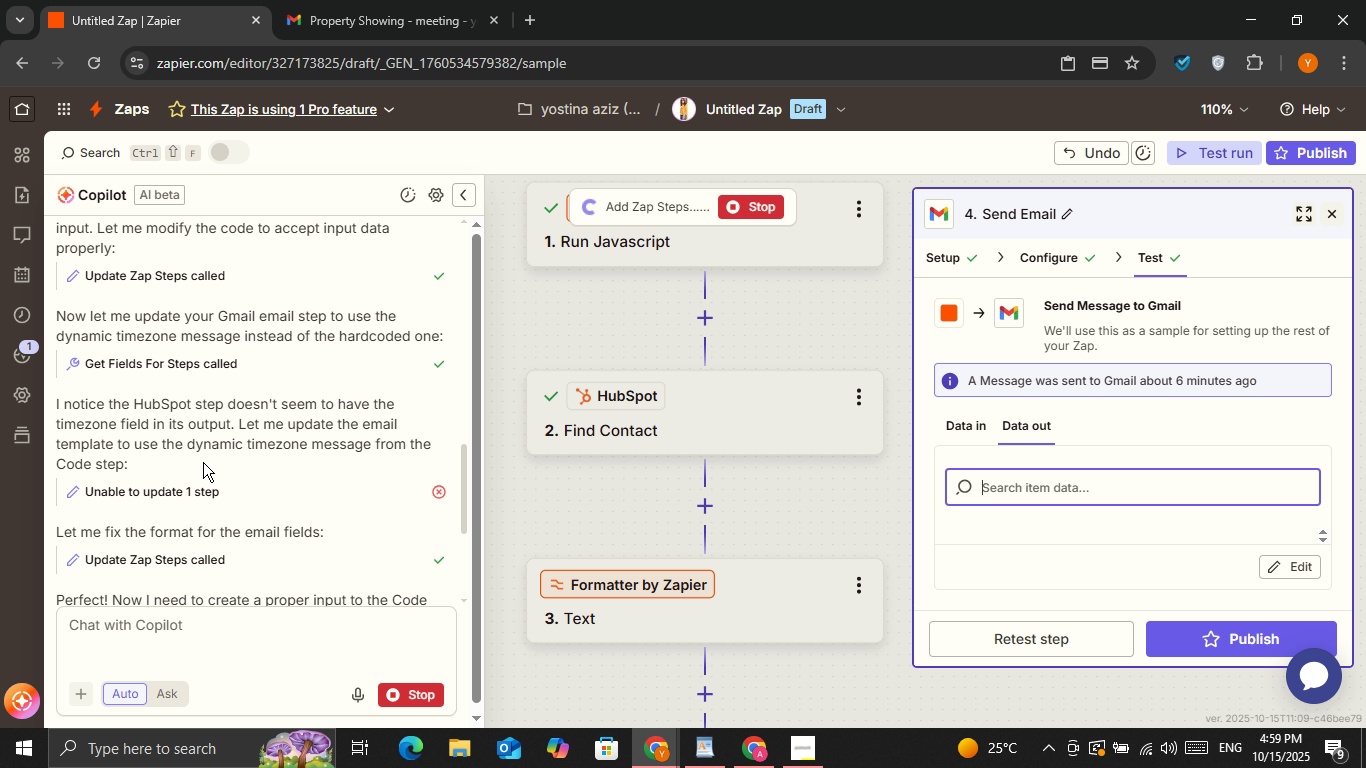 
left_click([203, 462])
 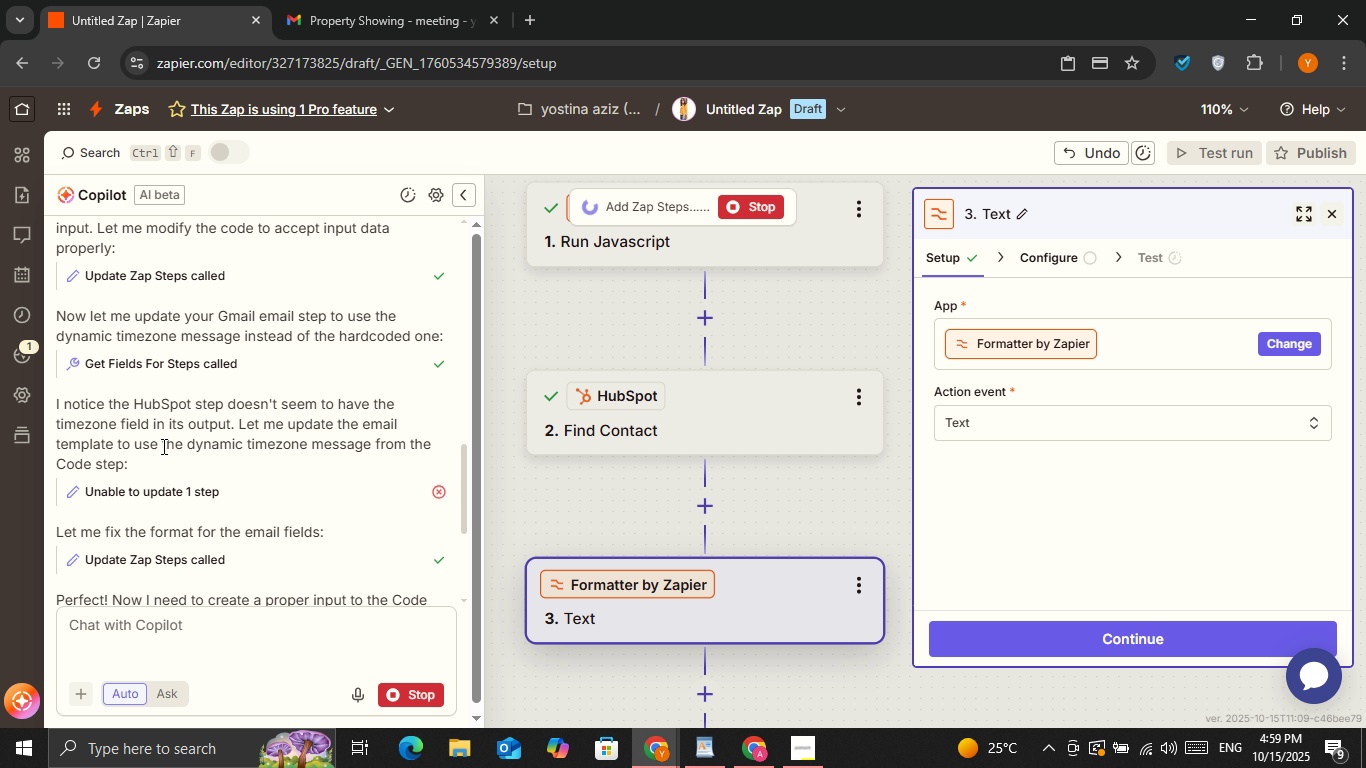 
left_click_drag(start_coordinate=[137, 446], to_coordinate=[367, 442])
 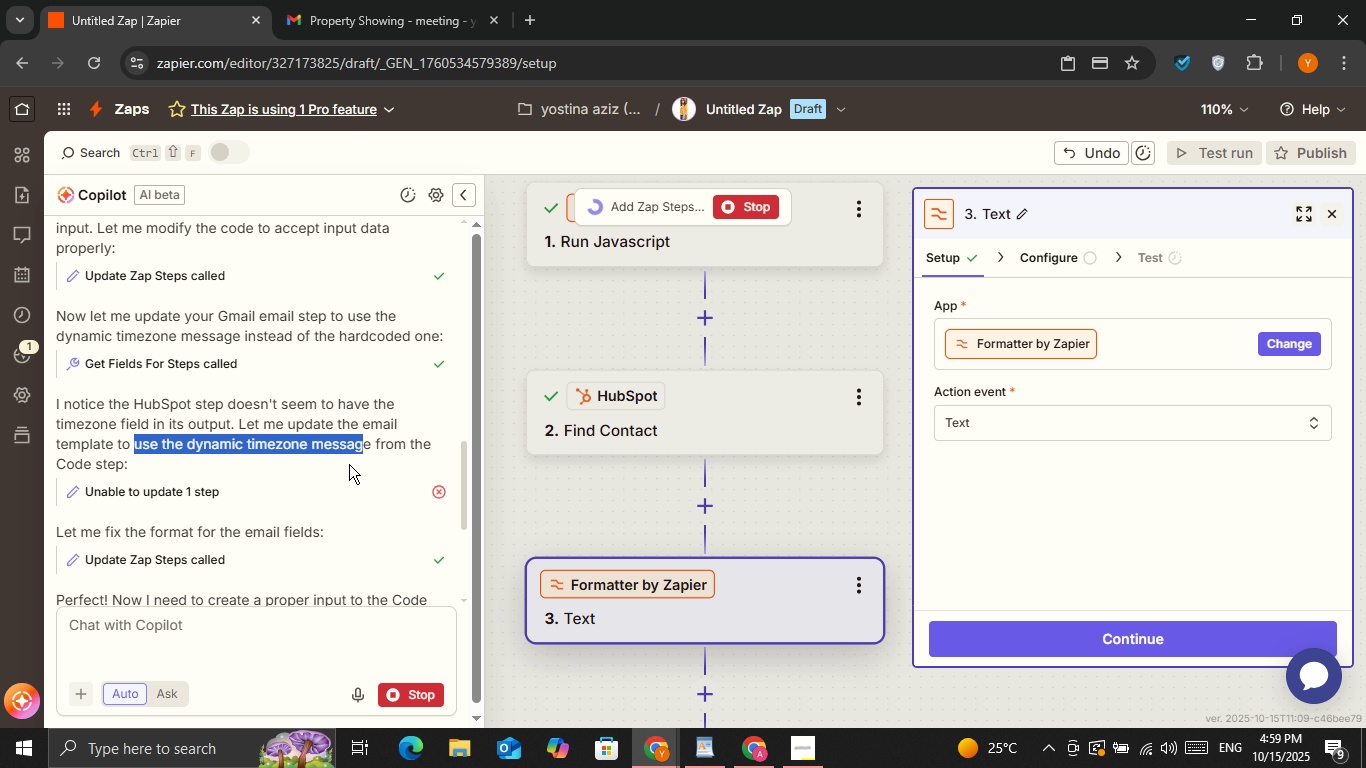 
left_click([349, 464])
 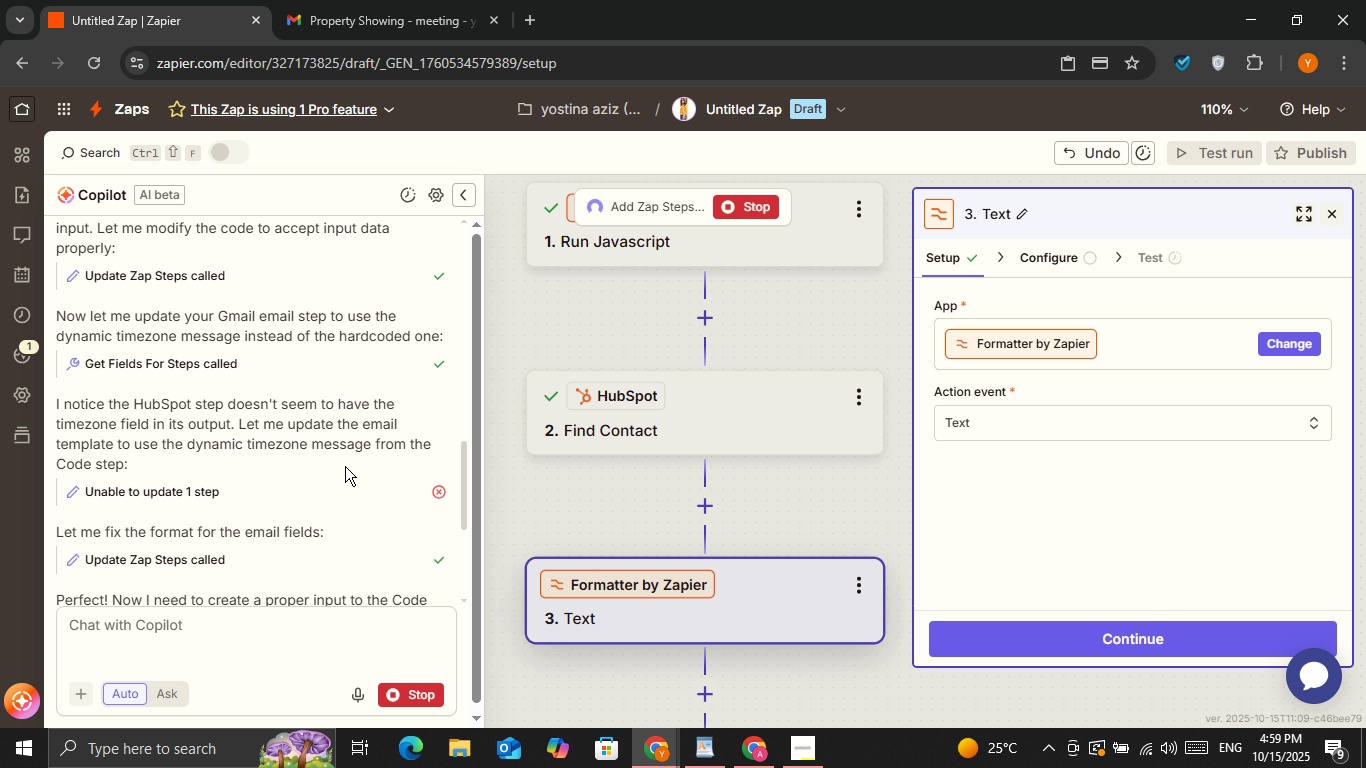 
scroll: coordinate [345, 466], scroll_direction: down, amount: 2.0
 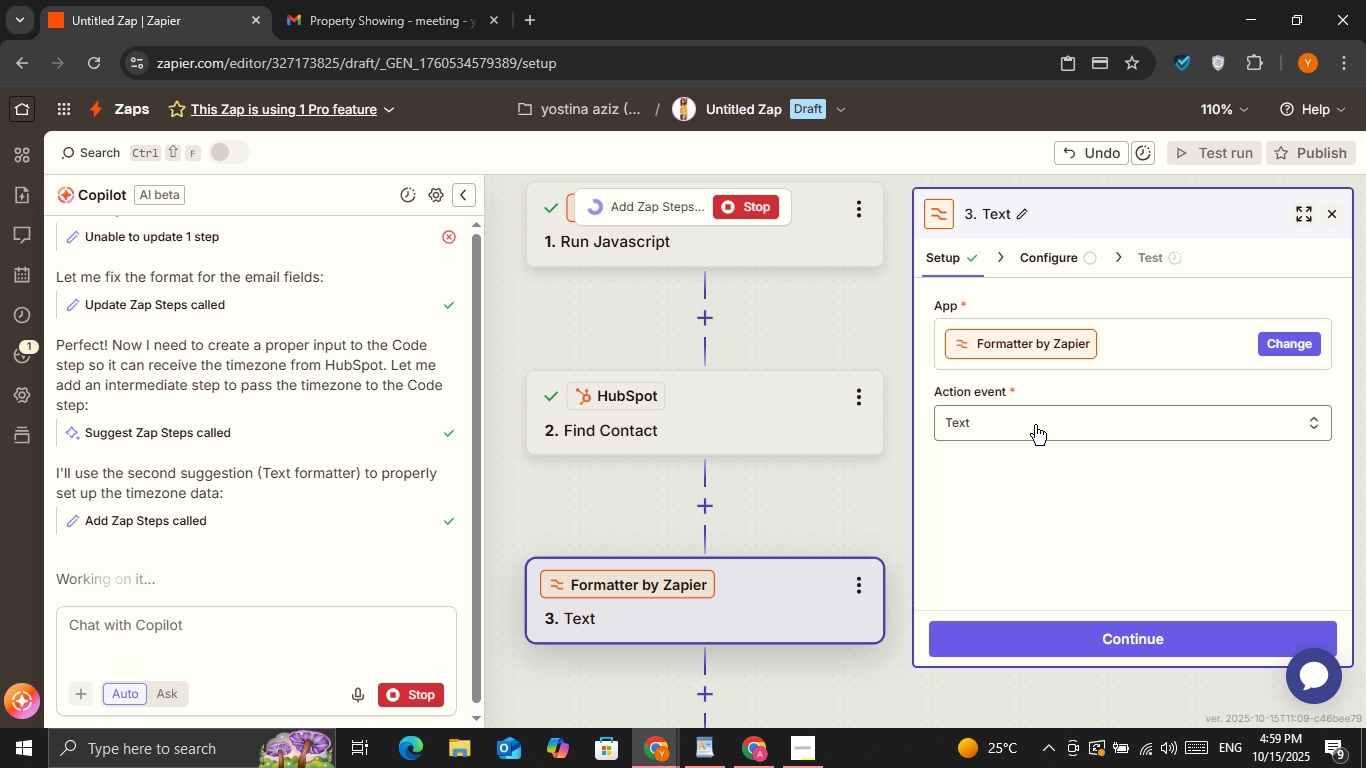 
left_click([1035, 425])
 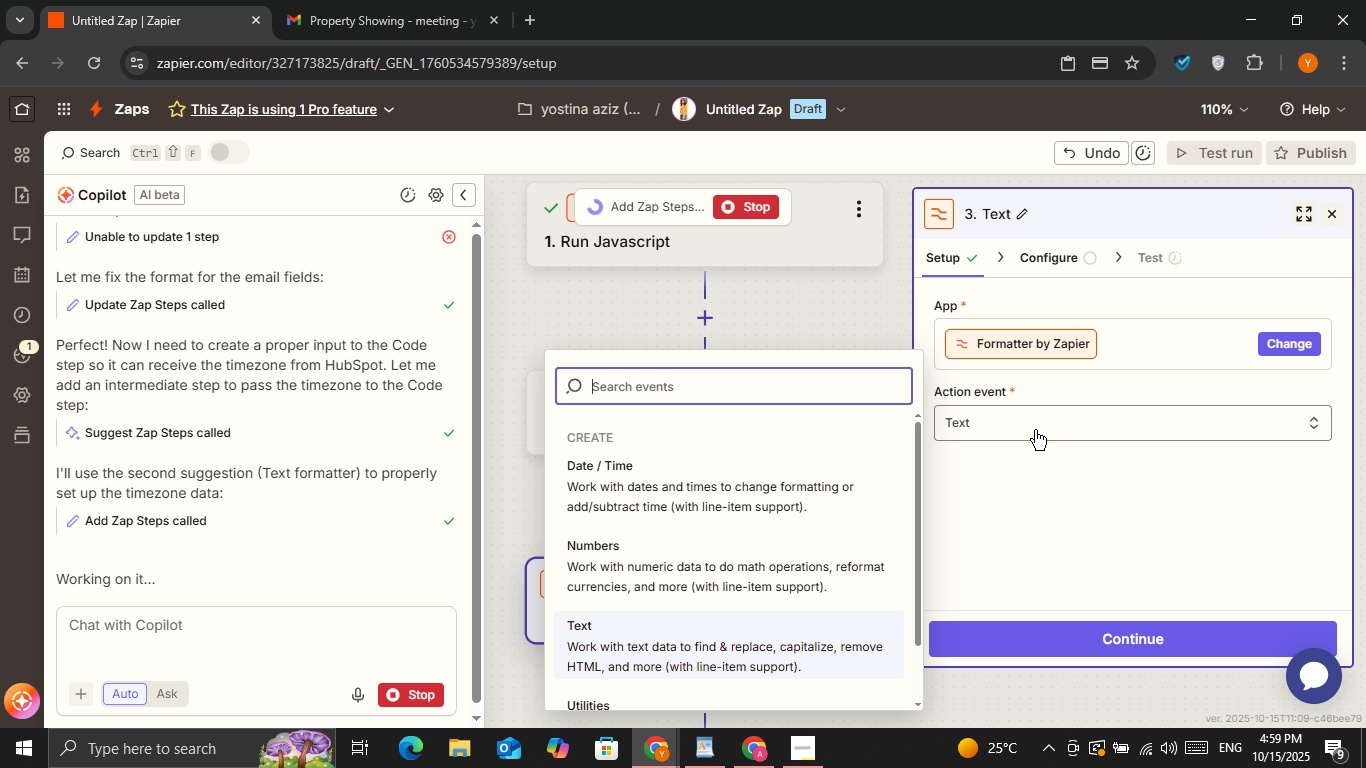 
left_click([1027, 461])
 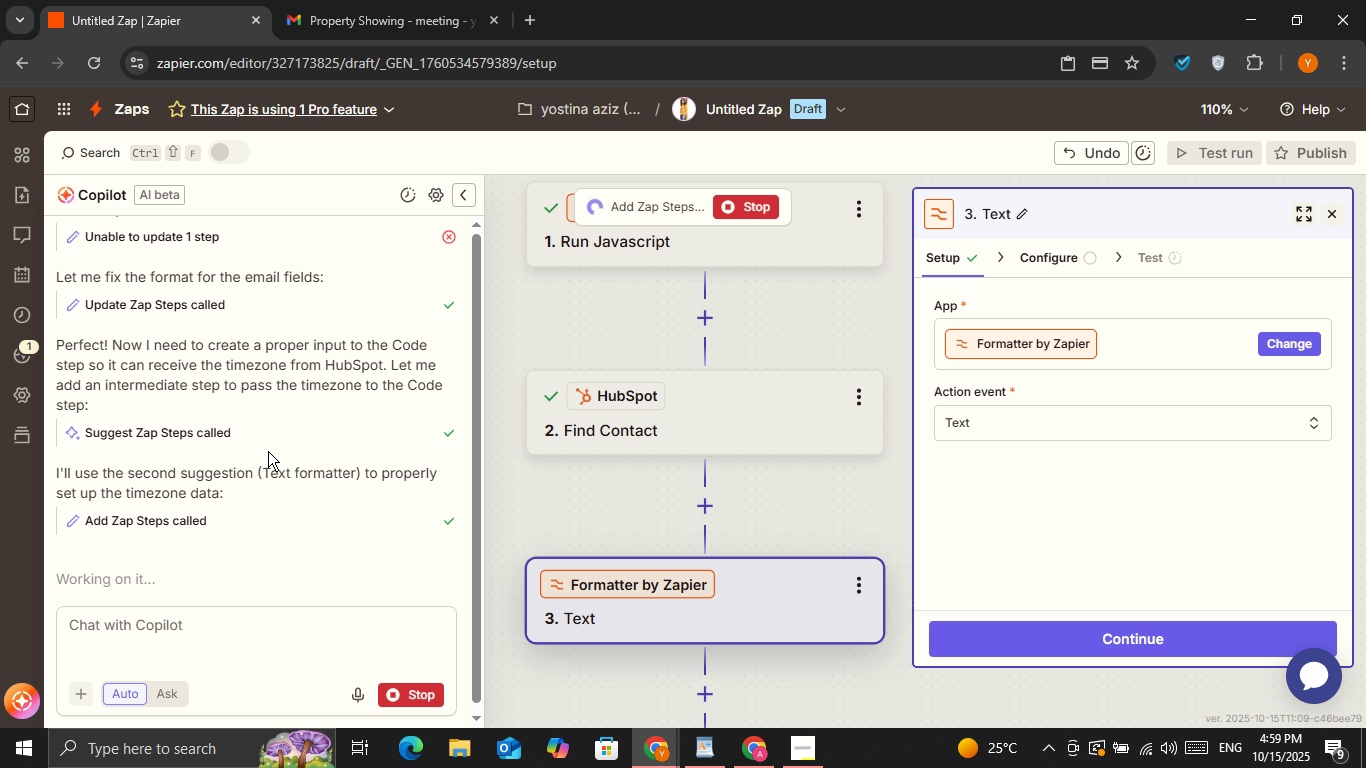 
scroll: coordinate [266, 453], scroll_direction: down, amount: 1.0
 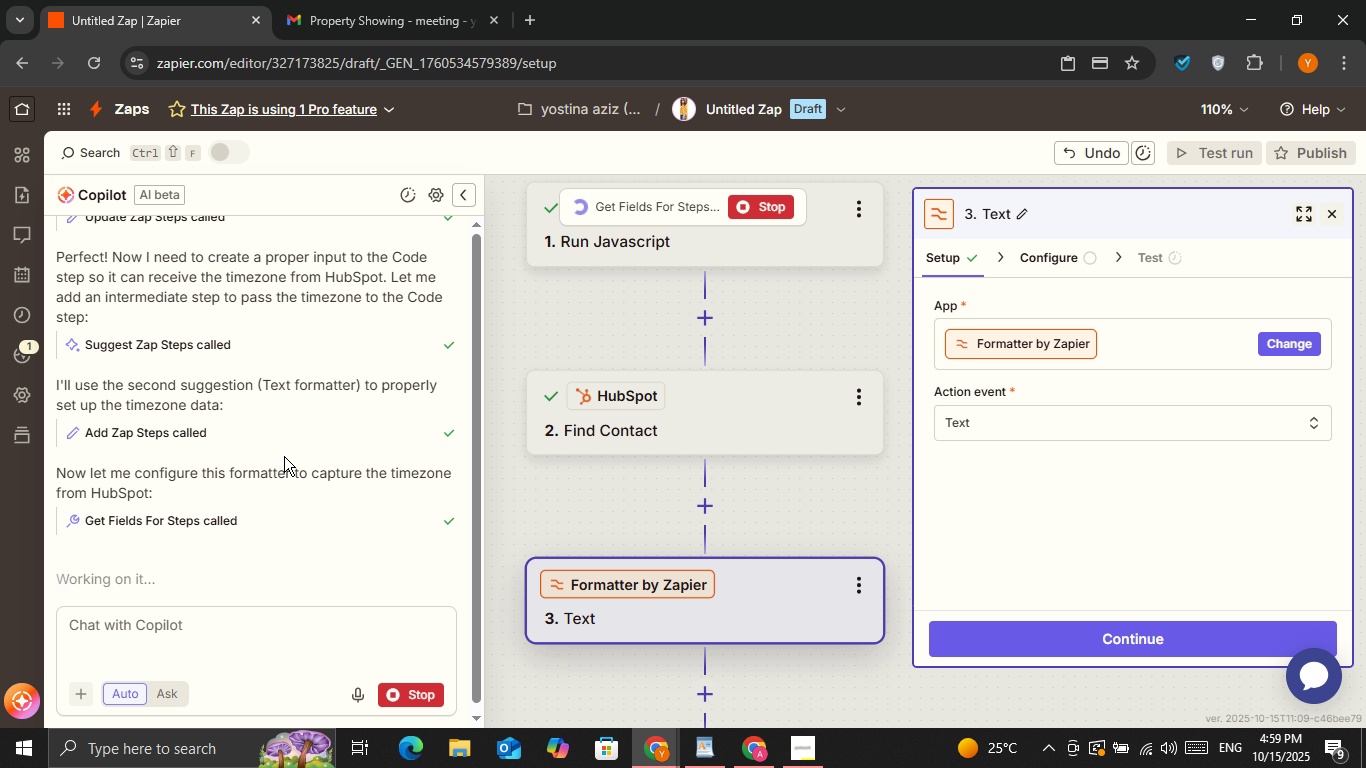 
wait(8.7)
 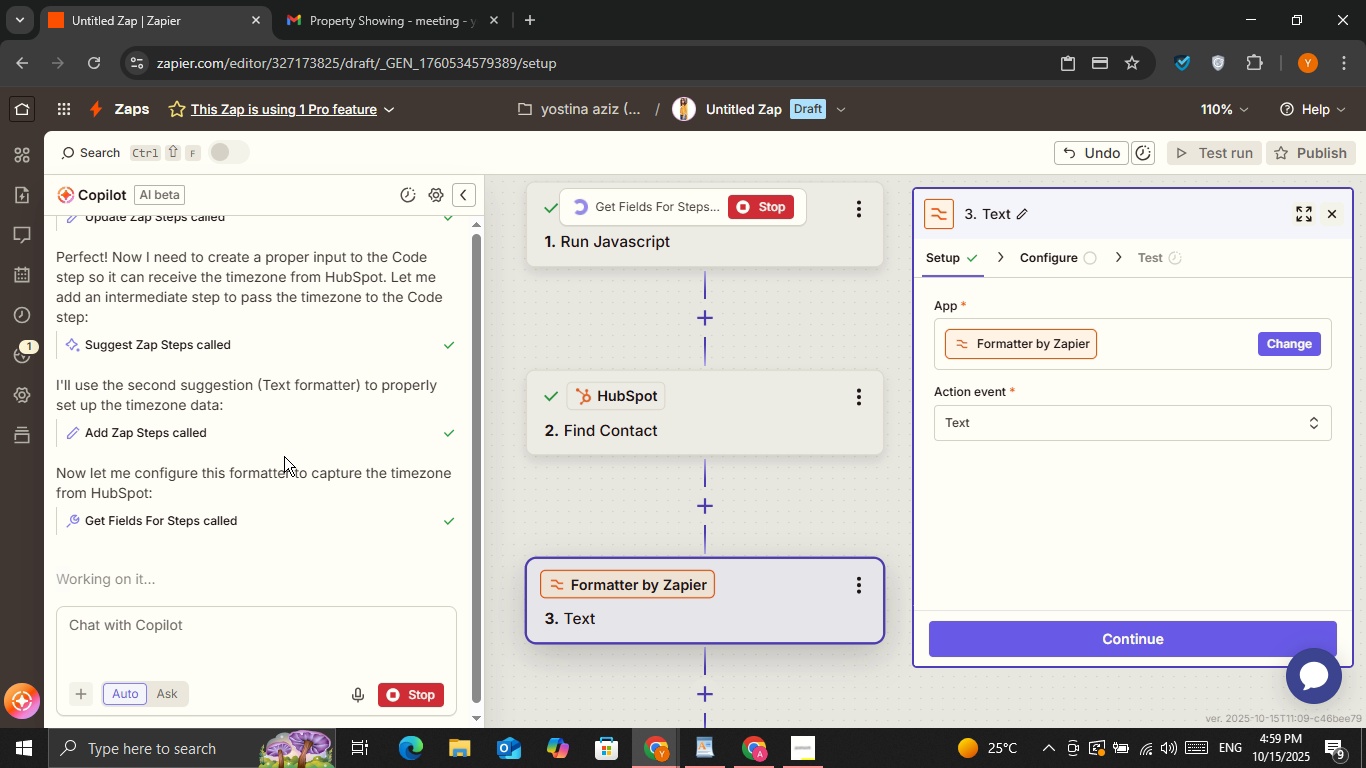 
left_click([400, 701])
 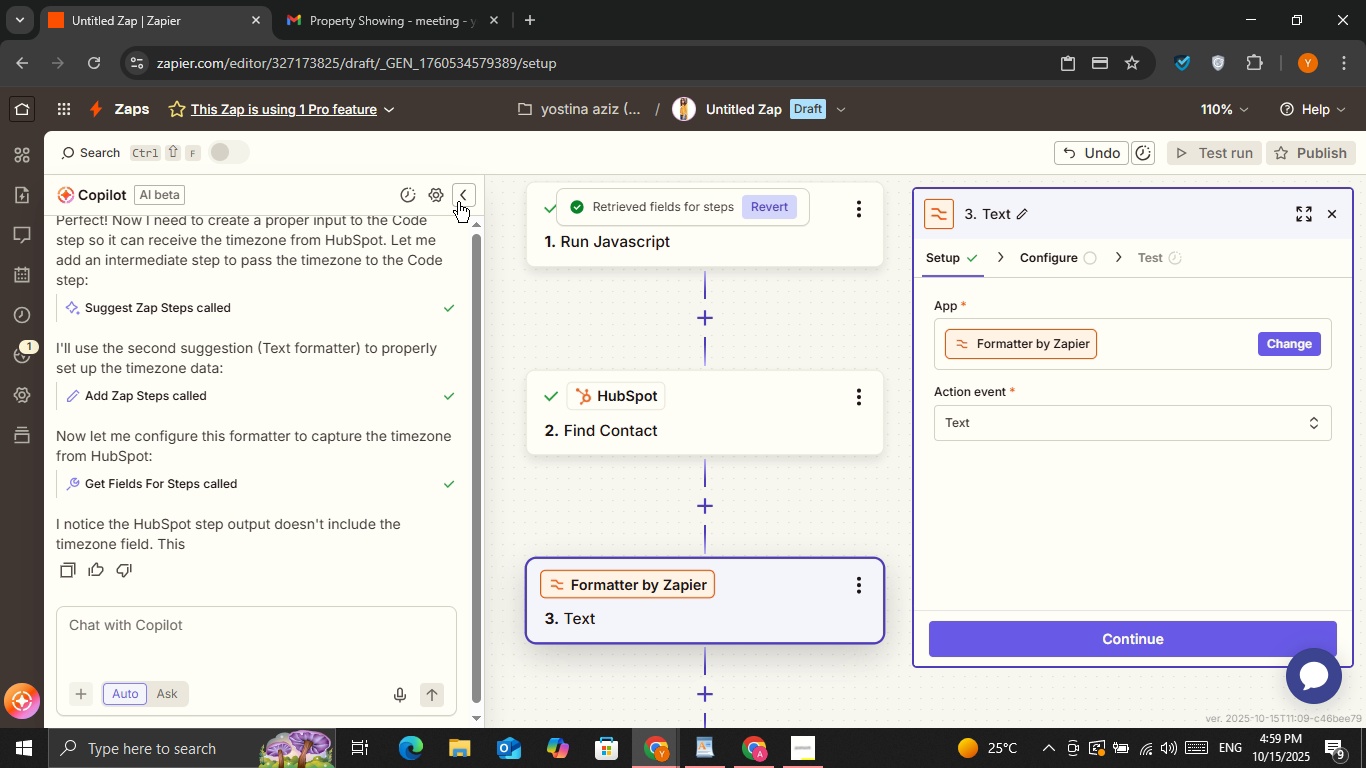 
left_click([458, 197])
 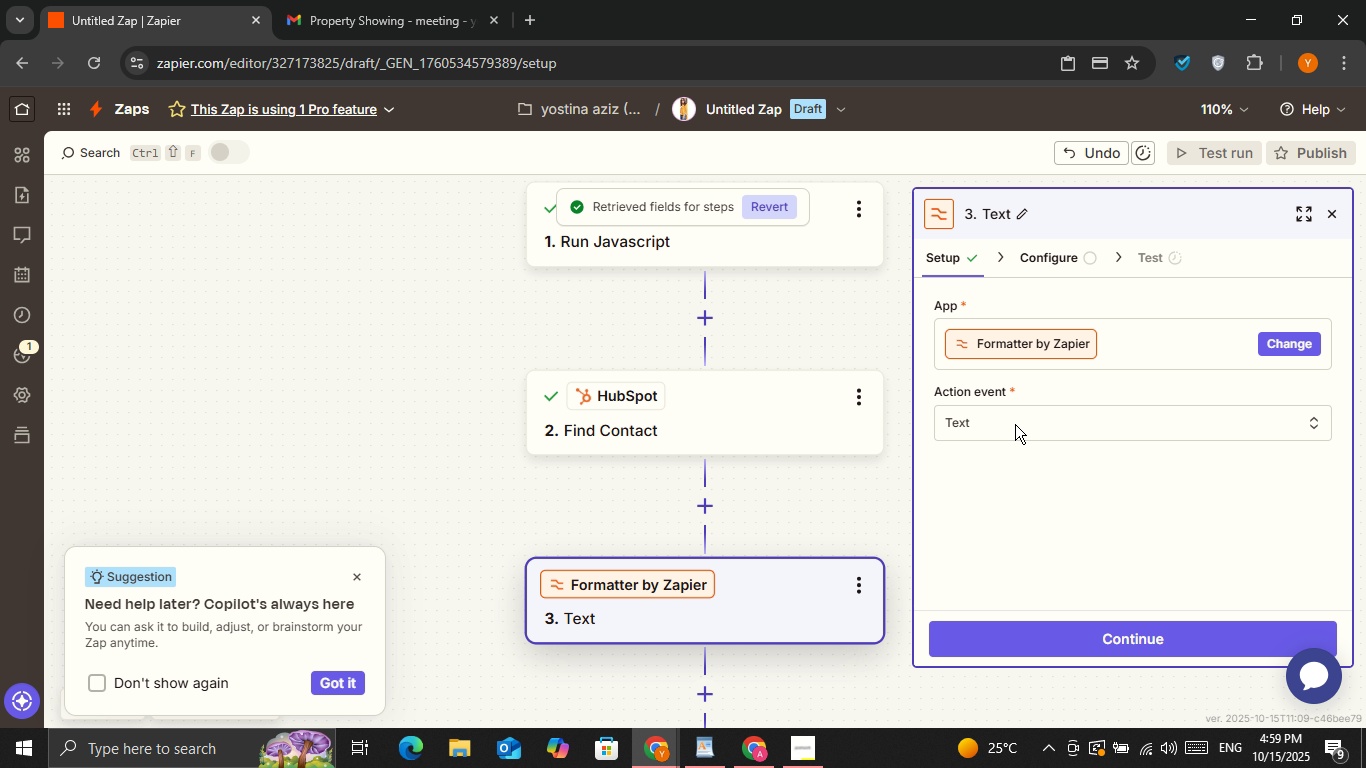 
left_click([1015, 424])
 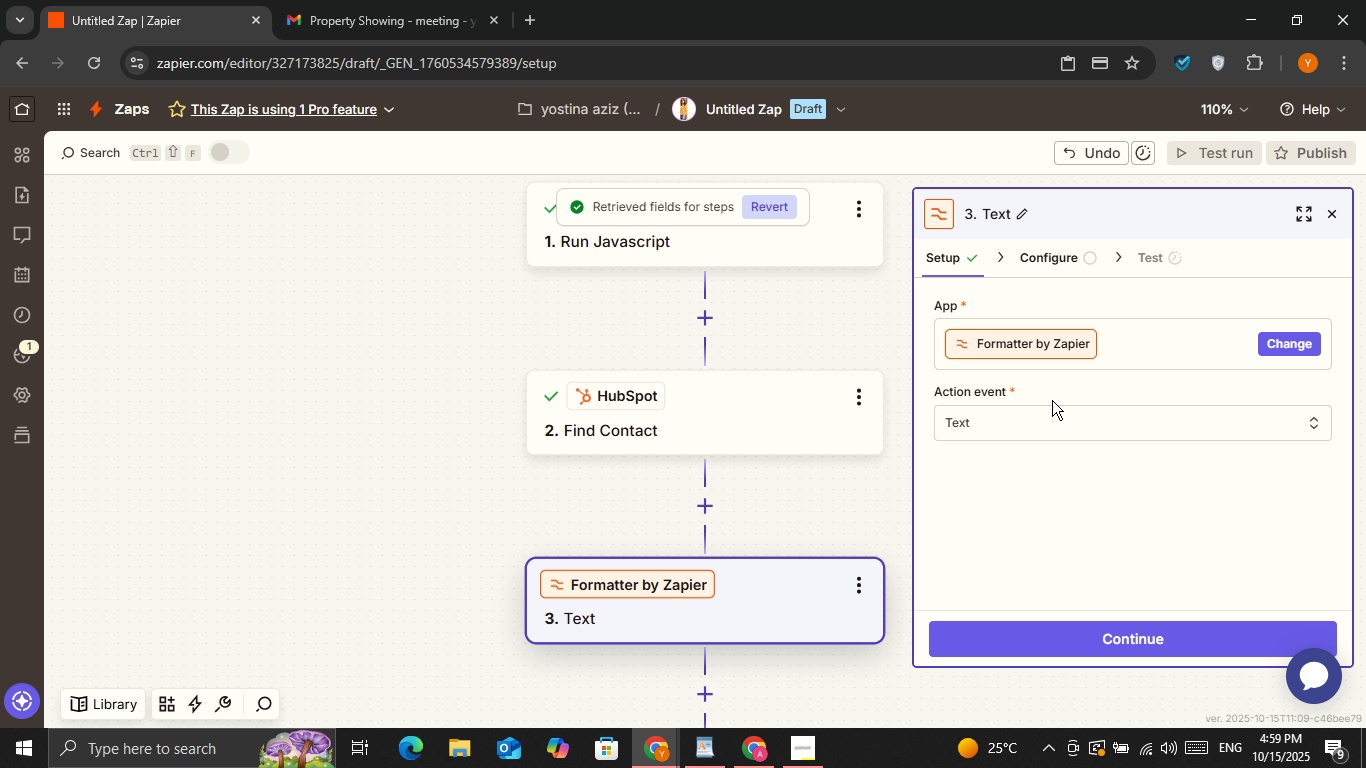 
double_click([1038, 431])
 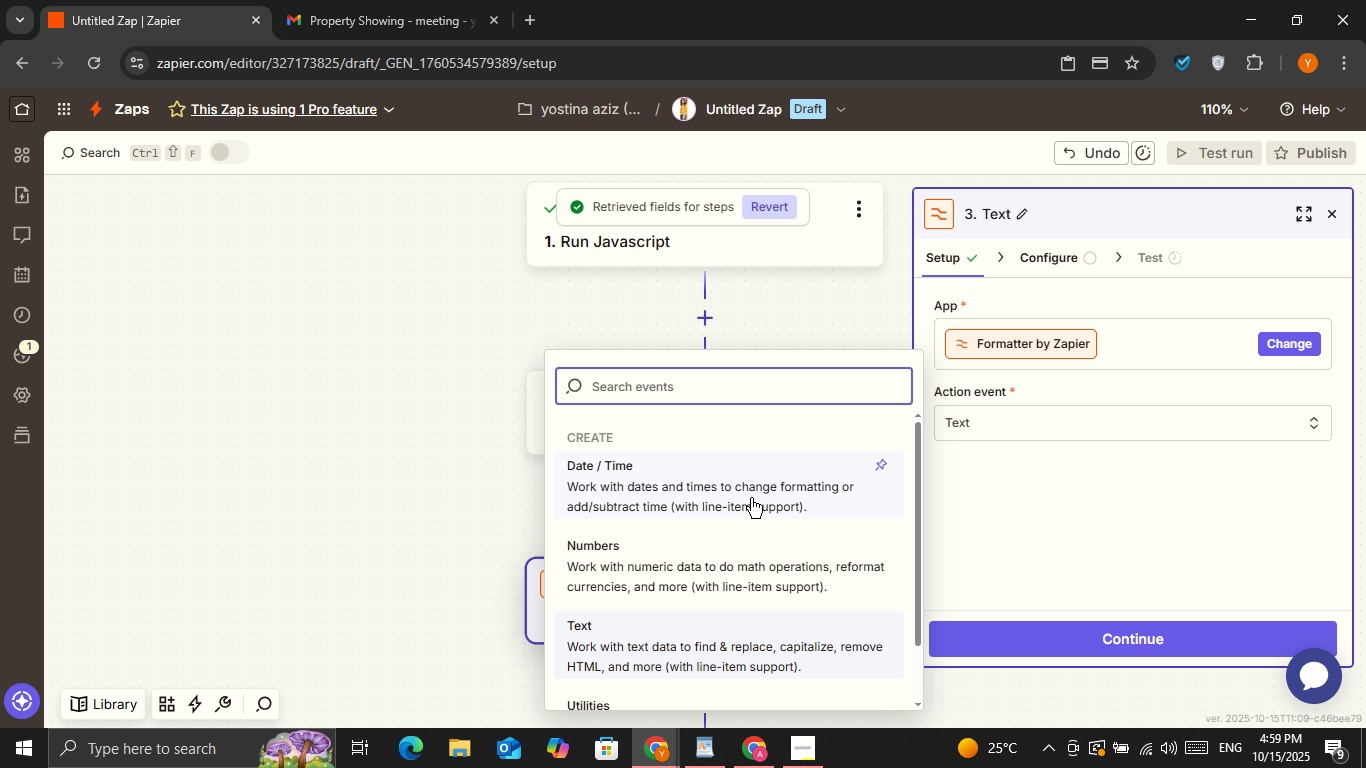 
left_click([751, 498])
 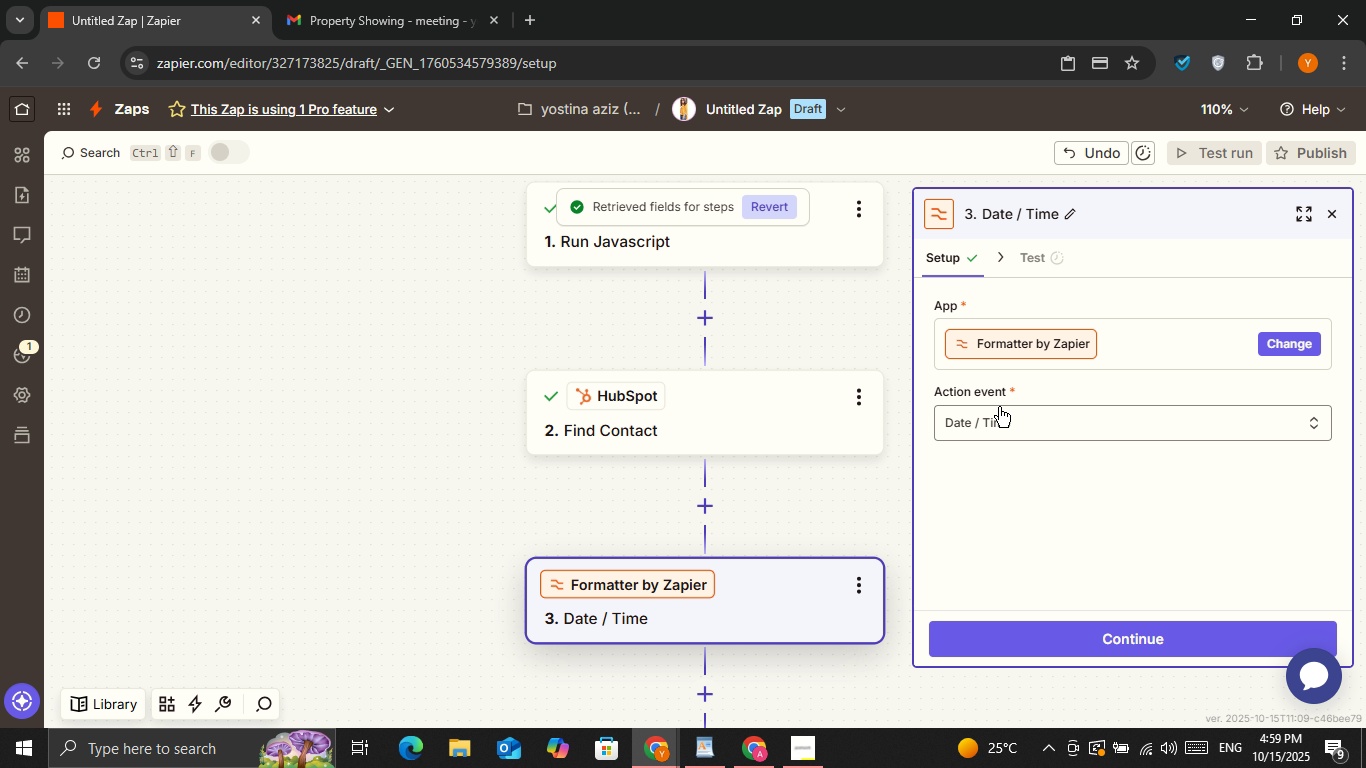 
left_click([1000, 407])
 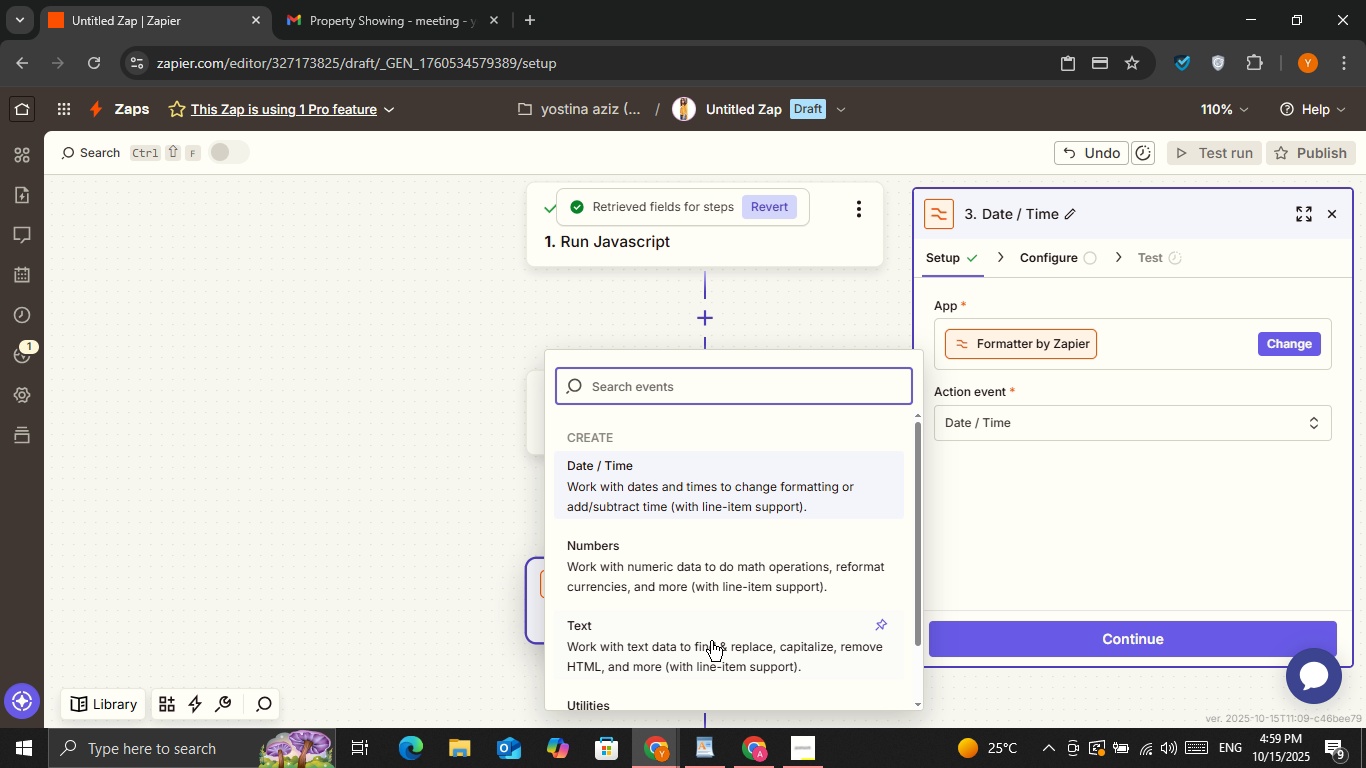 
left_click([711, 641])
 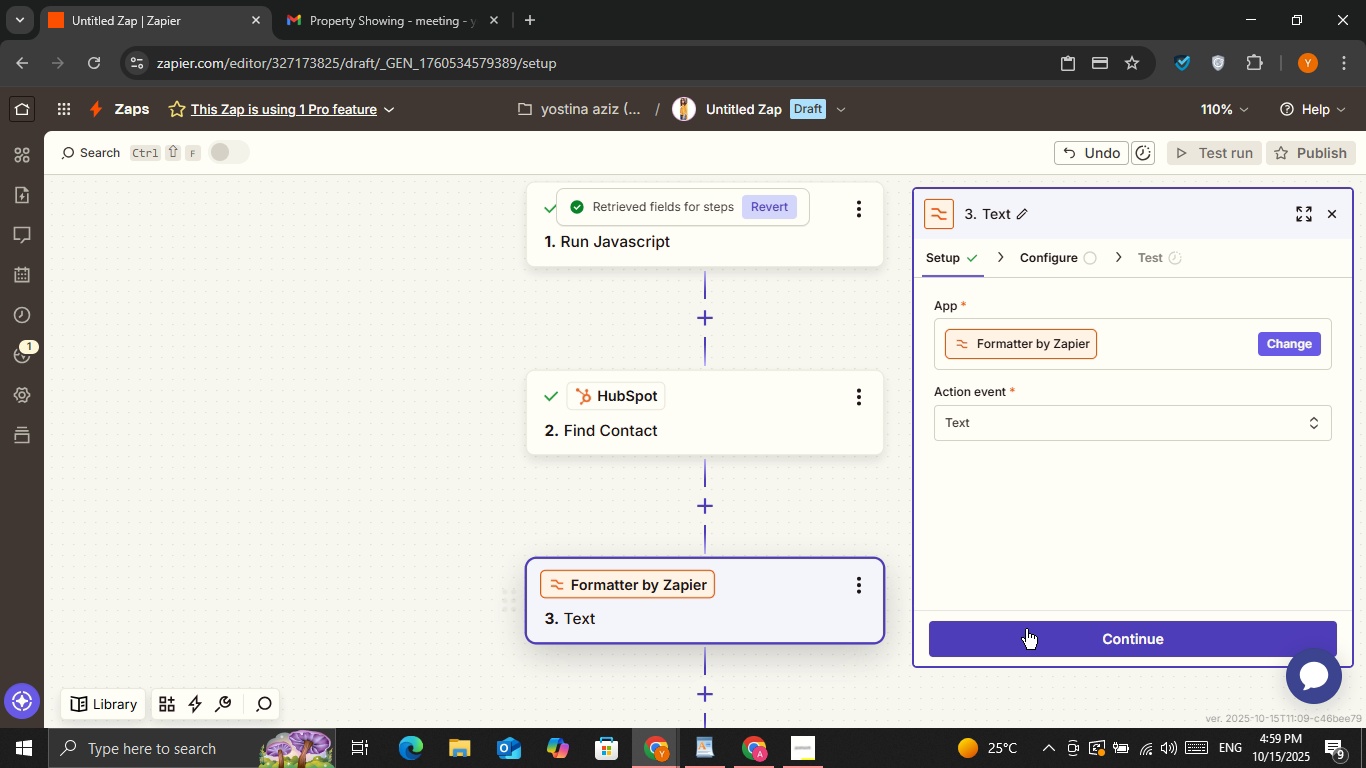 
left_click([1026, 630])
 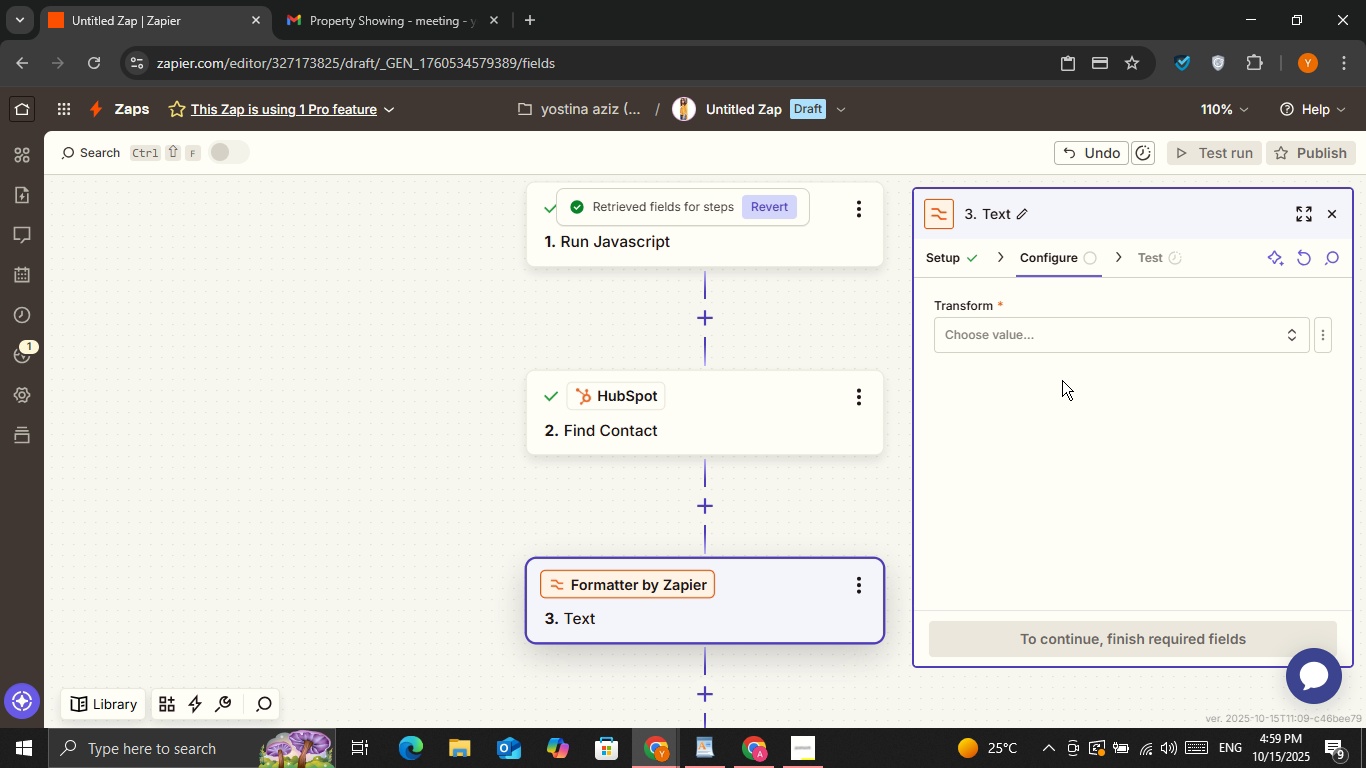 
left_click([1036, 336])
 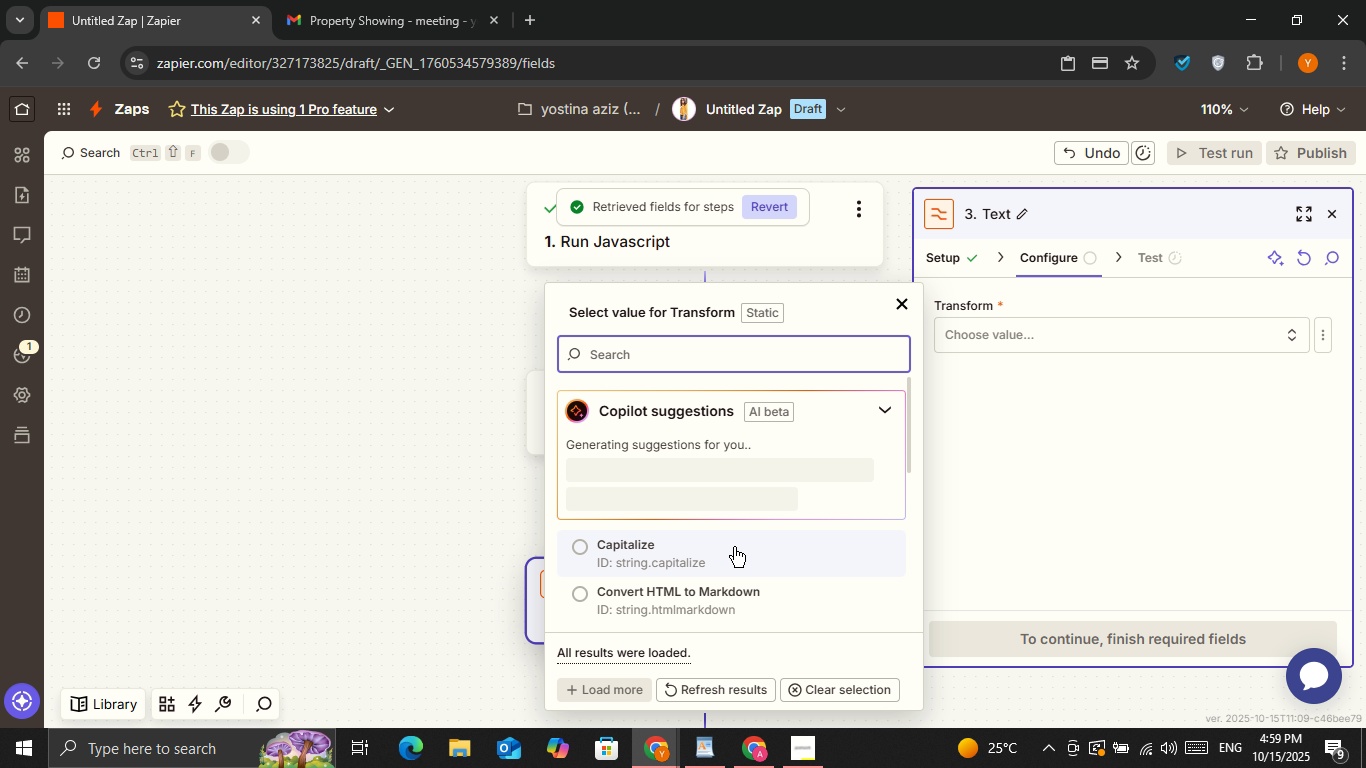 
scroll: coordinate [759, 453], scroll_direction: down, amount: 5.0
 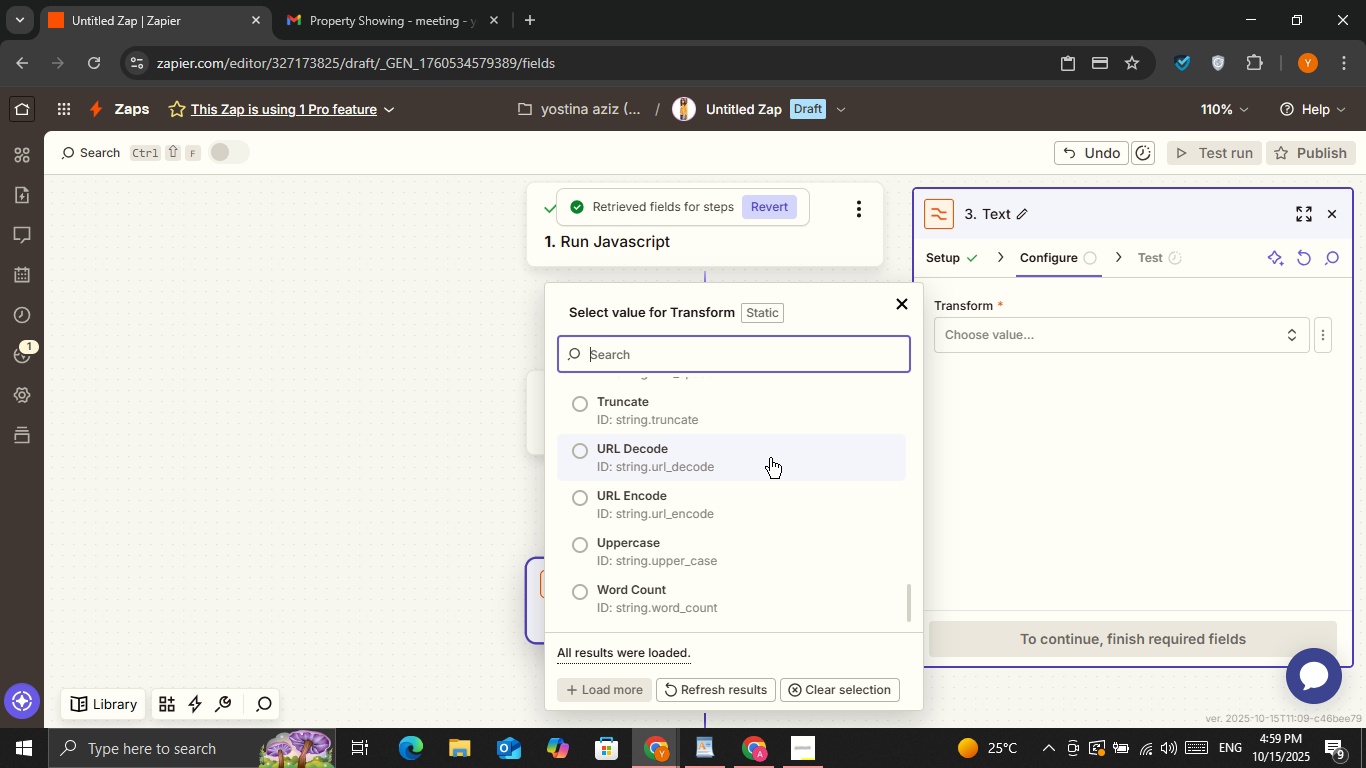 
left_click([960, 256])
 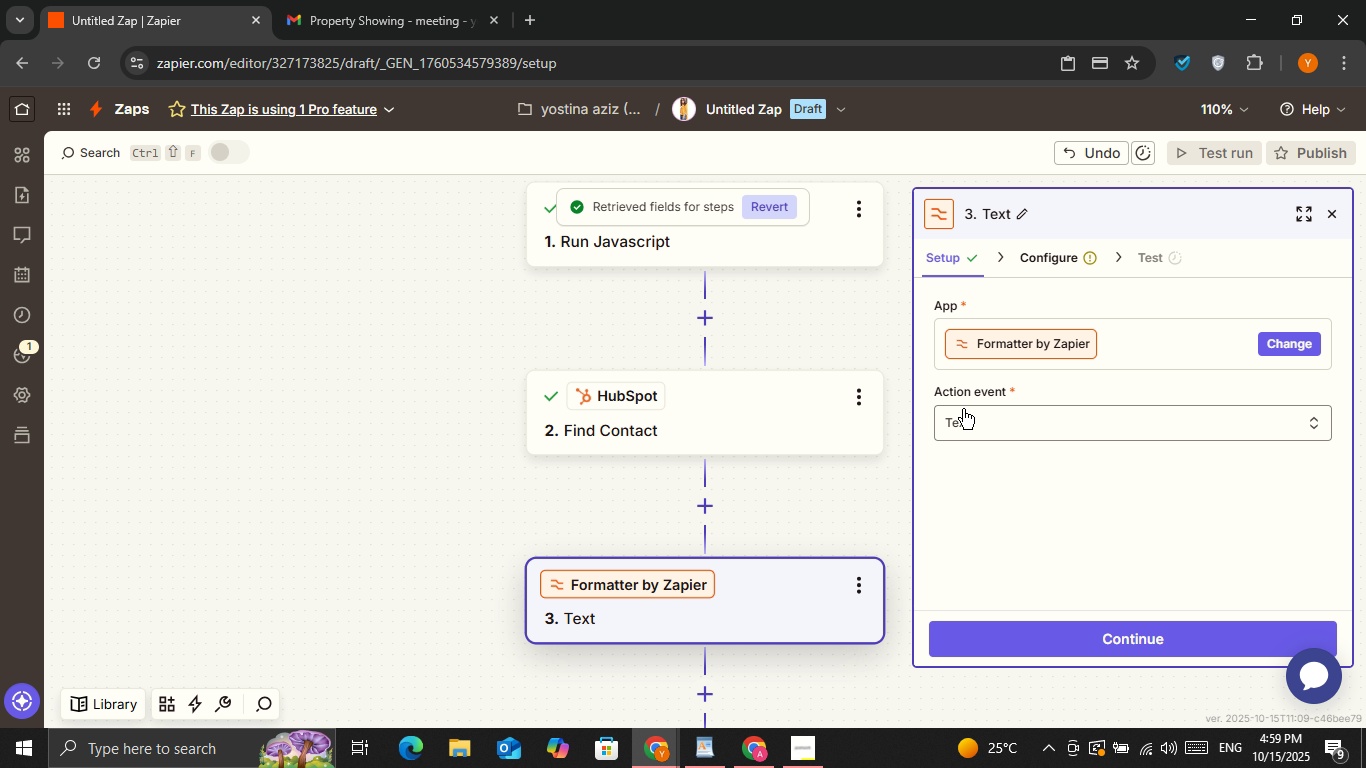 
left_click([964, 411])
 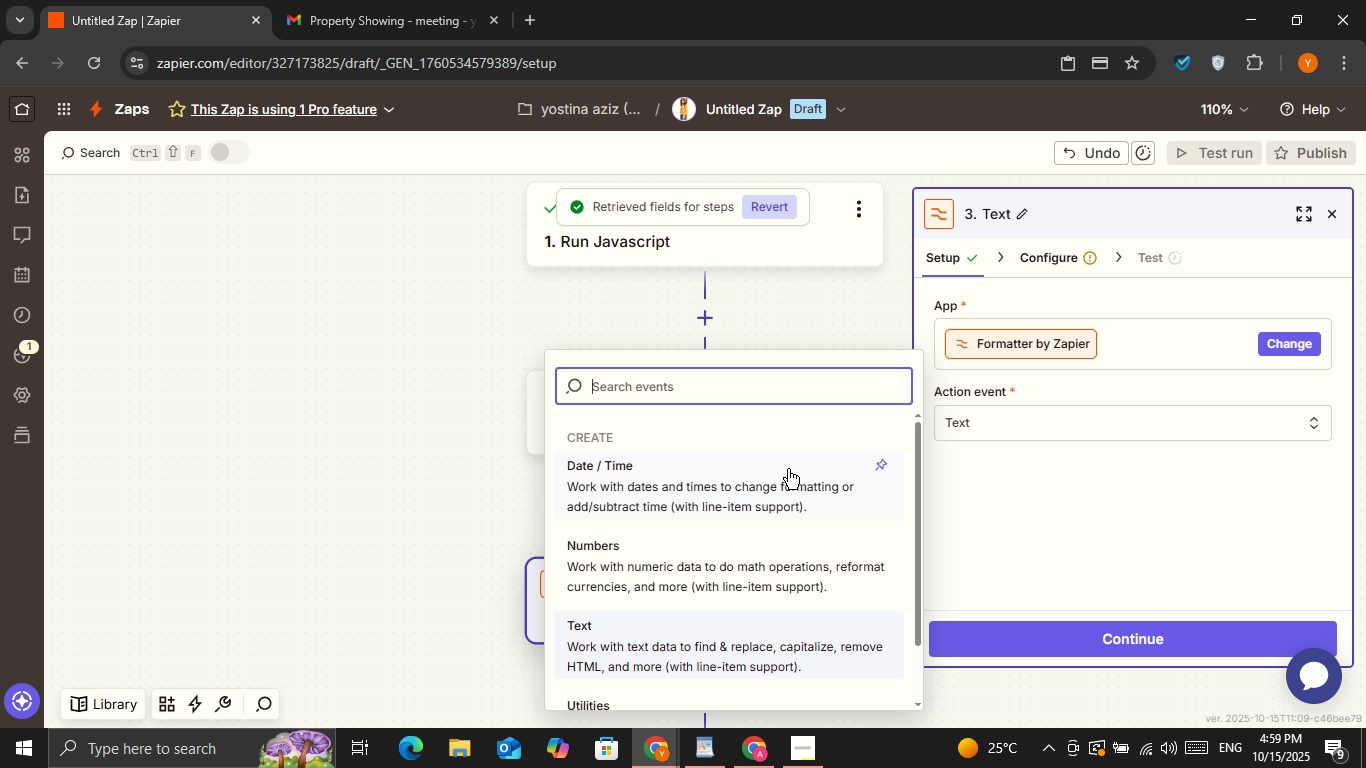 
left_click([787, 469])
 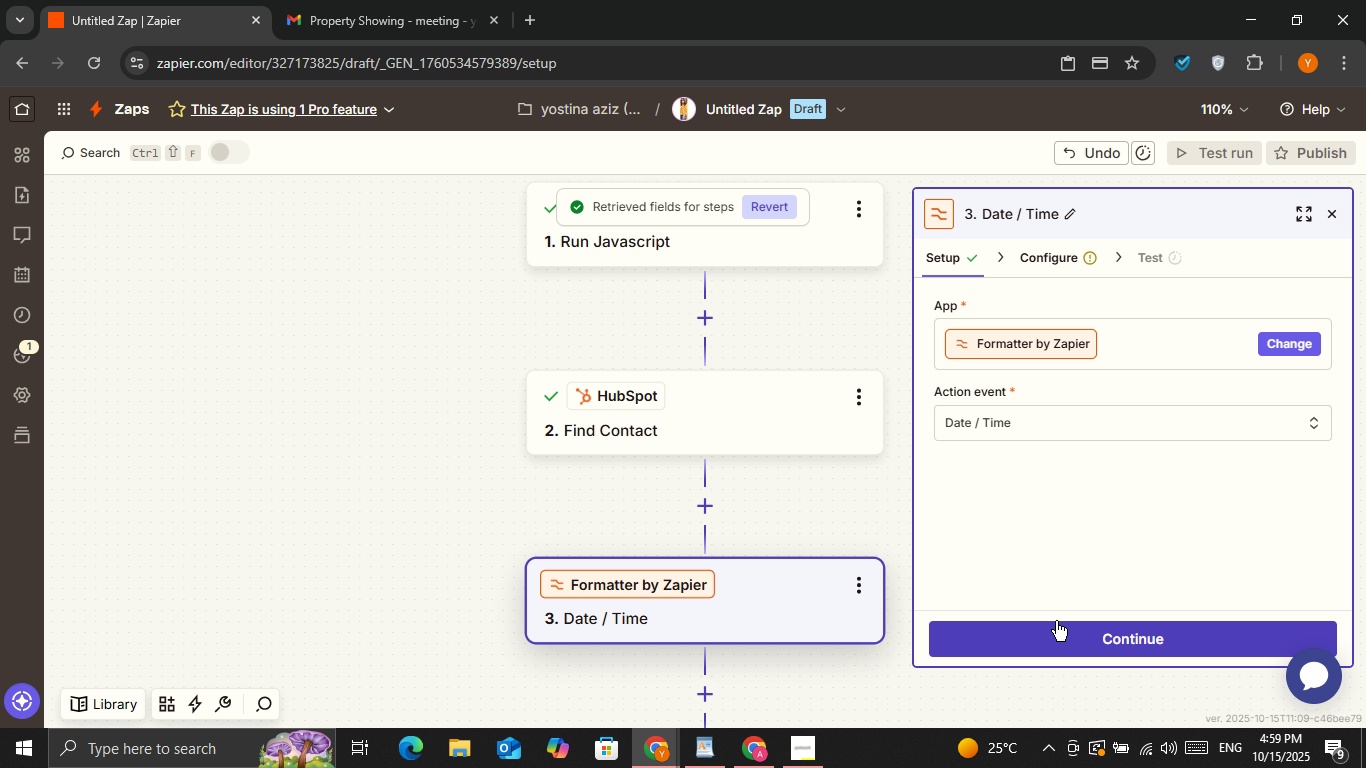 
left_click([1057, 622])
 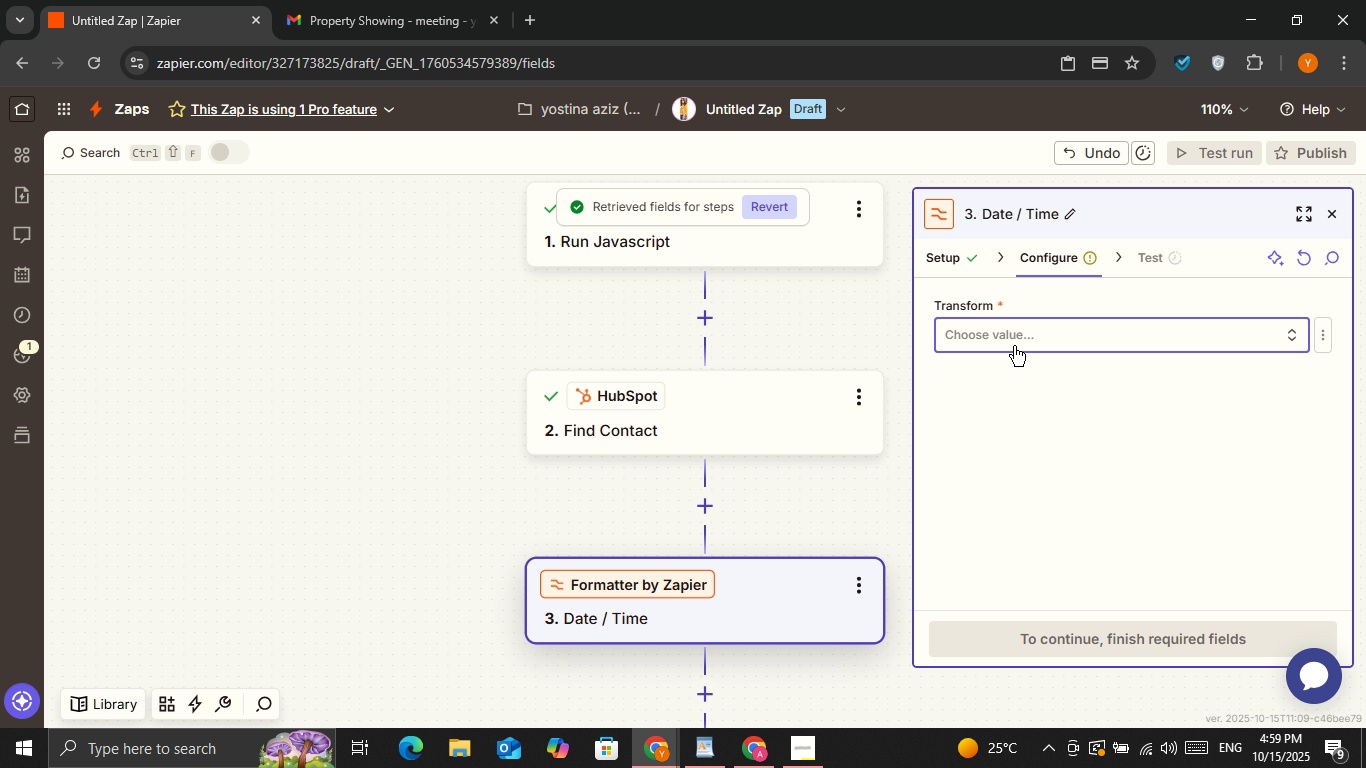 
left_click([1014, 346])
 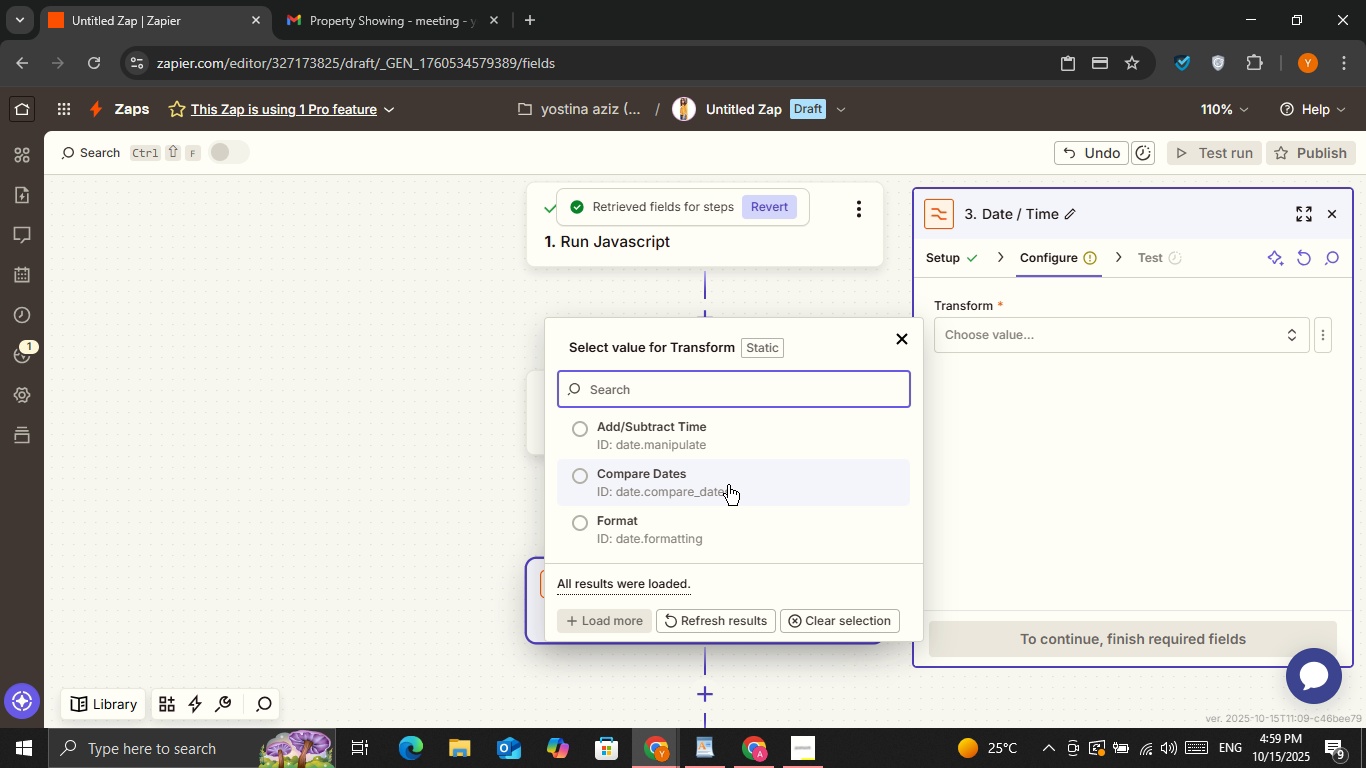 
left_click([743, 449])
 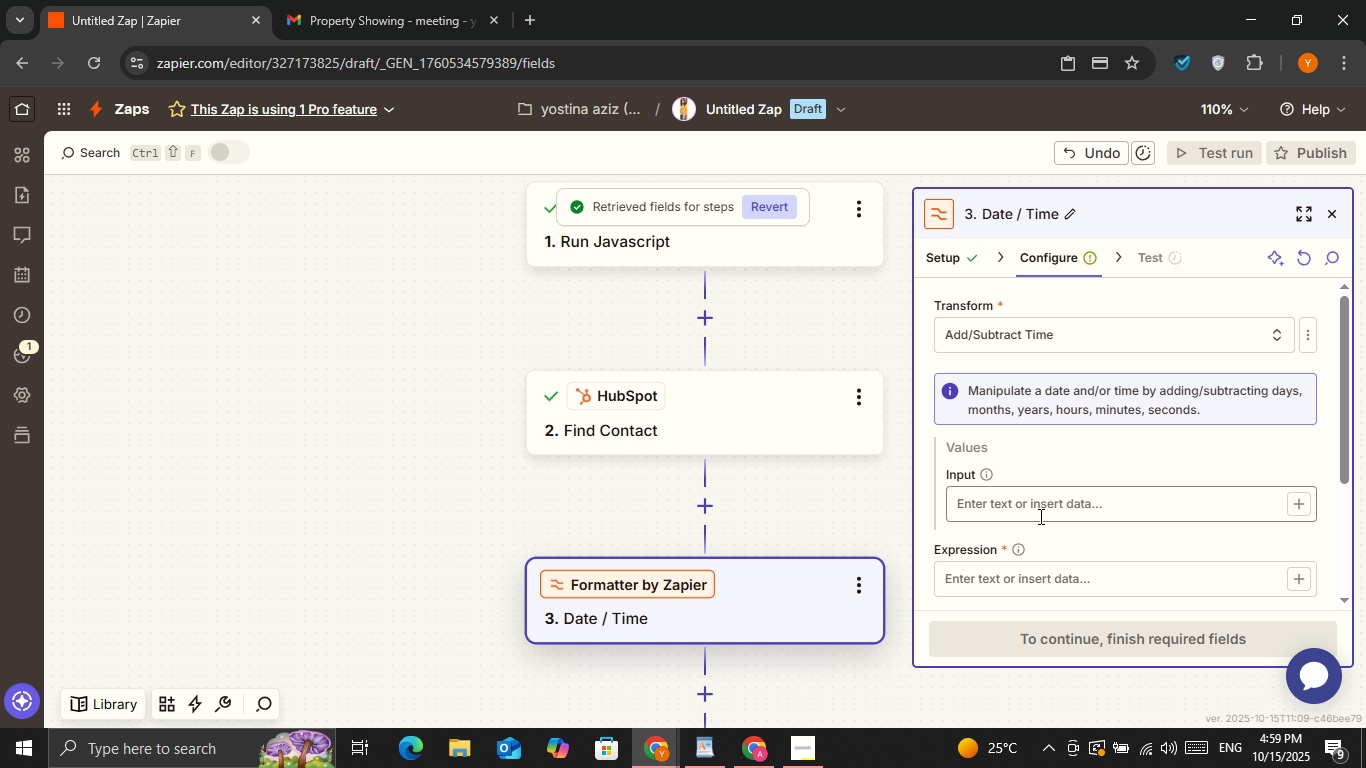 
left_click([1038, 515])
 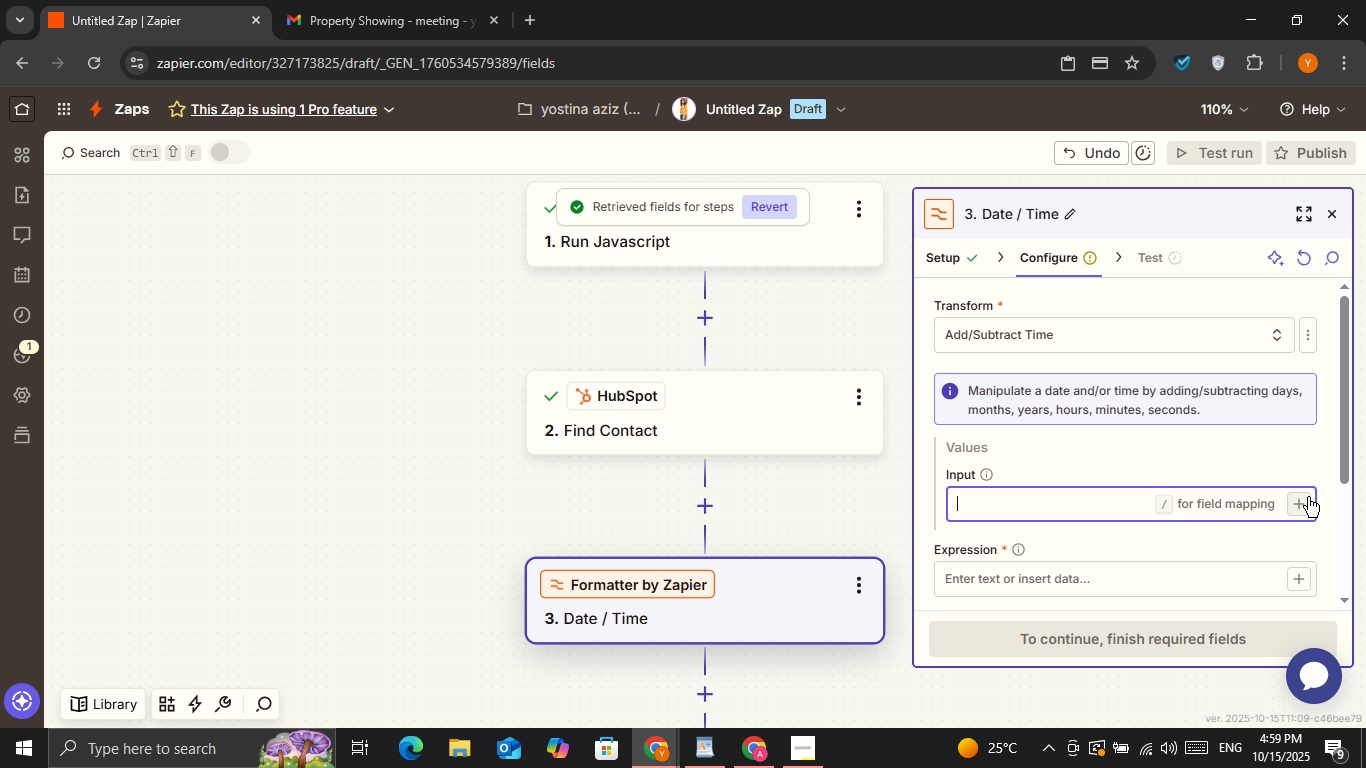 
left_click([1308, 497])
 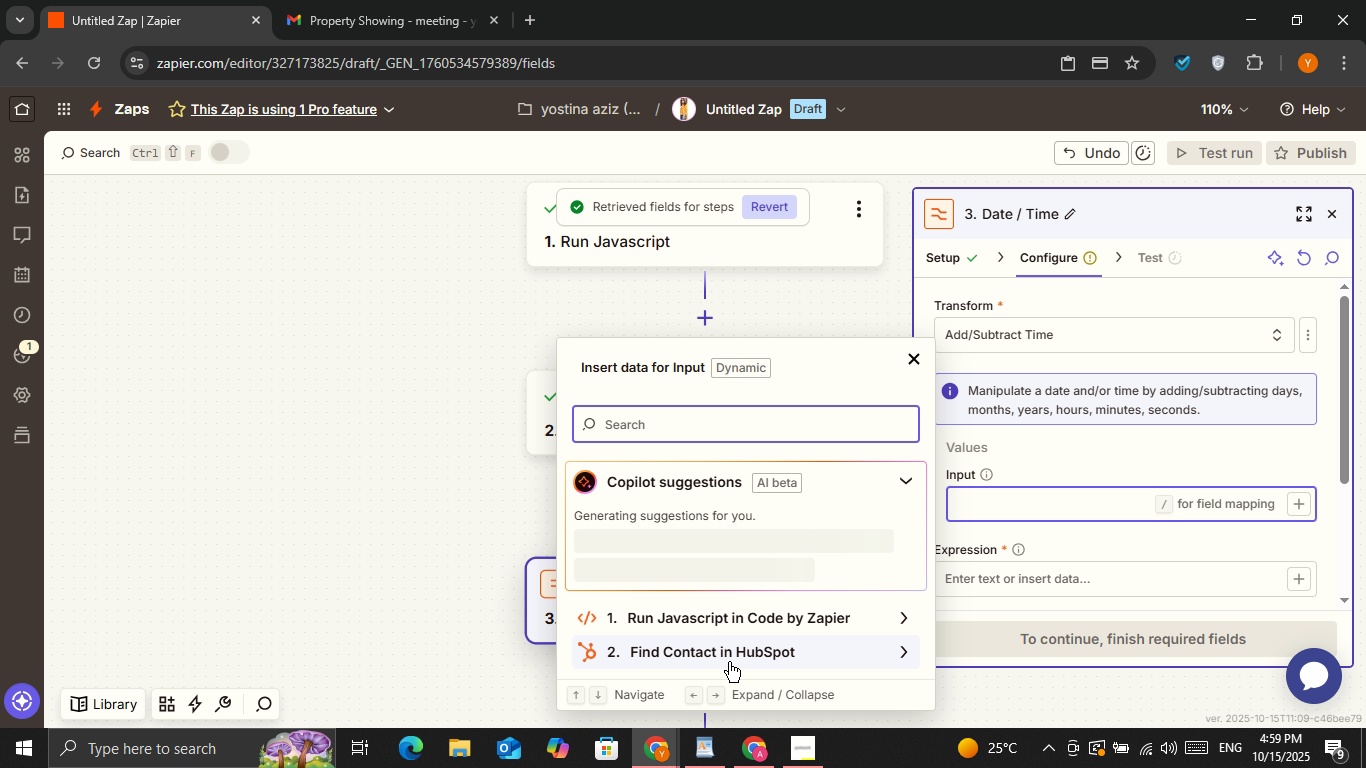 
left_click([729, 666])
 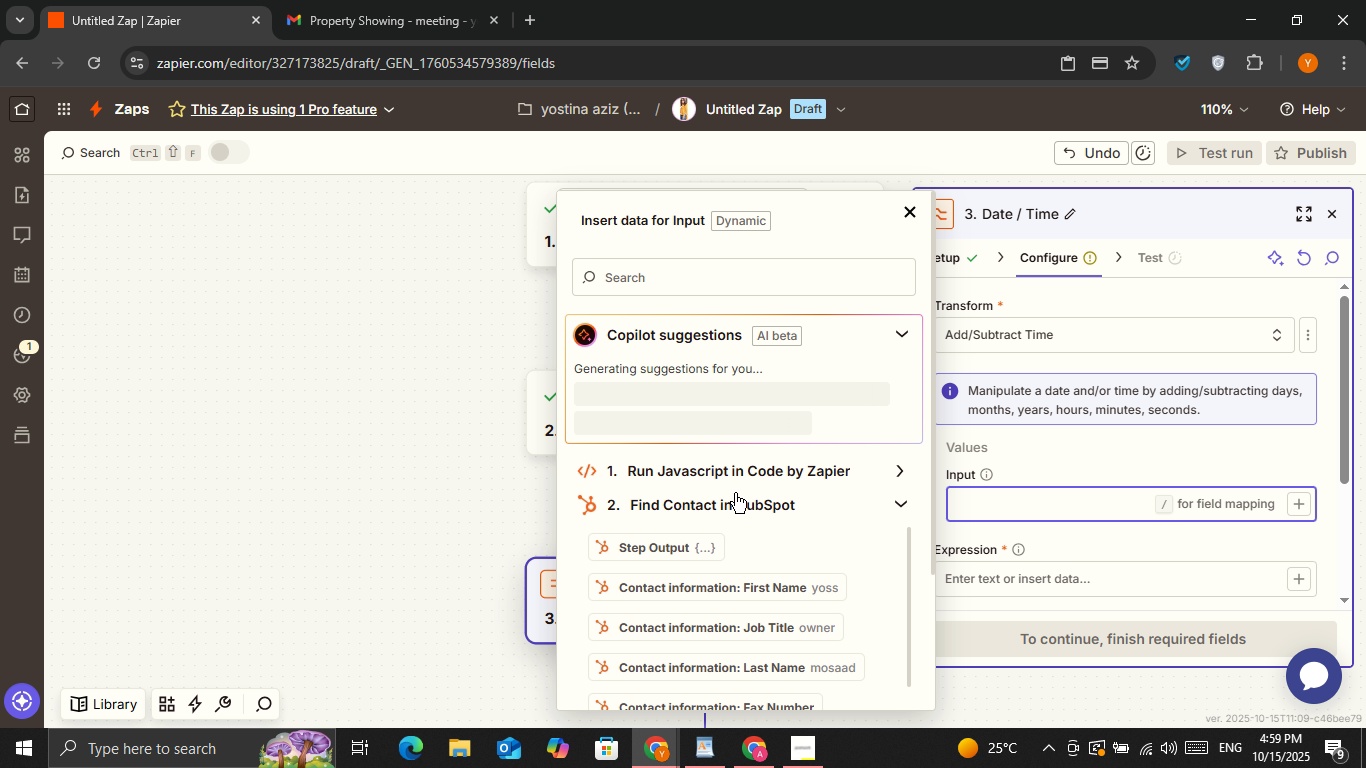 
left_click([732, 480])
 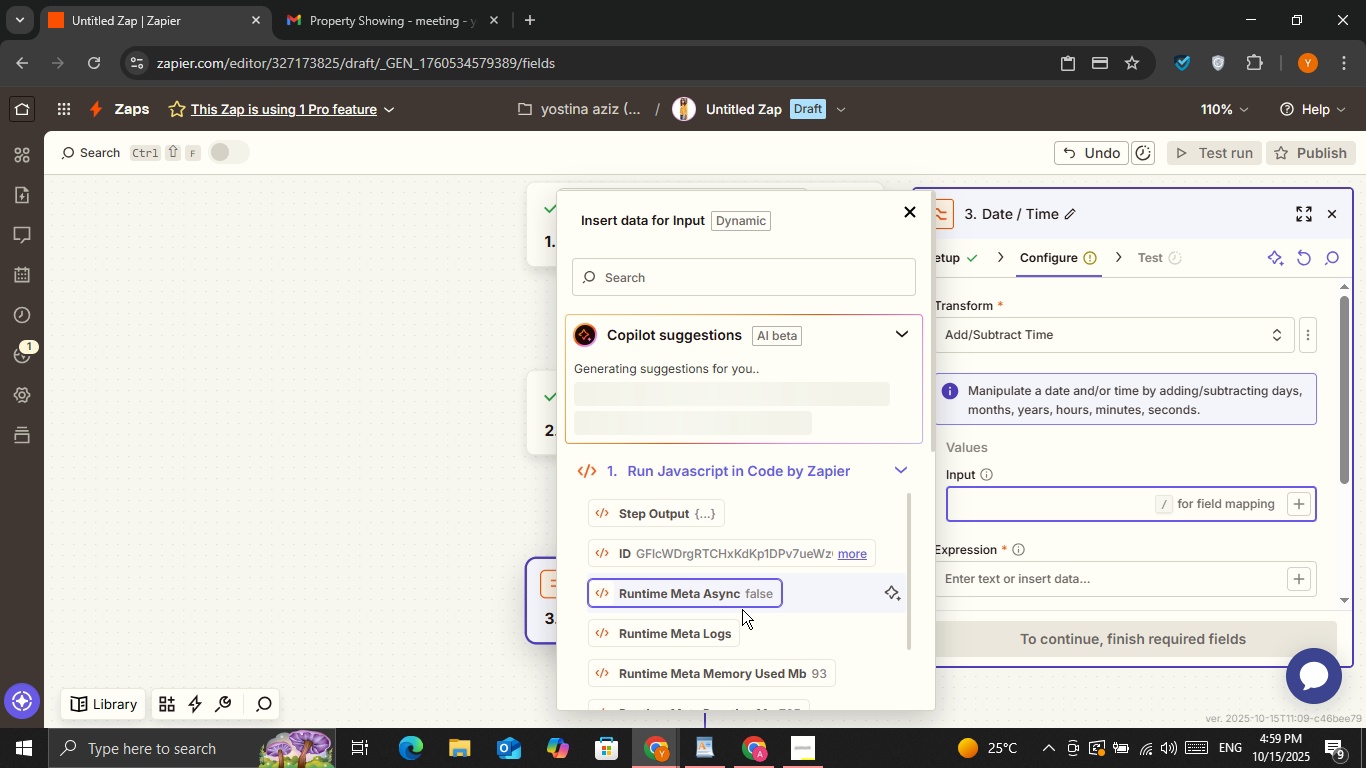 
scroll: coordinate [776, 641], scroll_direction: down, amount: 2.0
 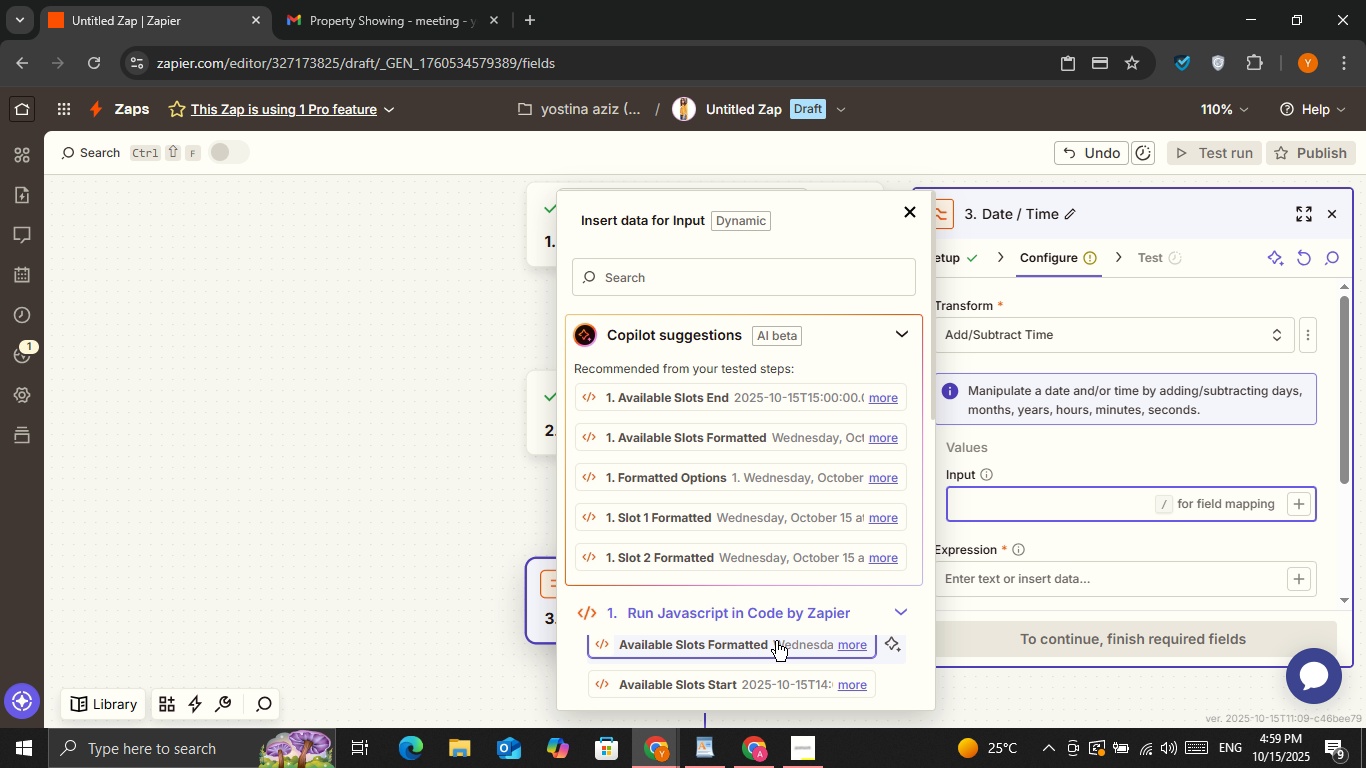 
mouse_move([782, 626])
 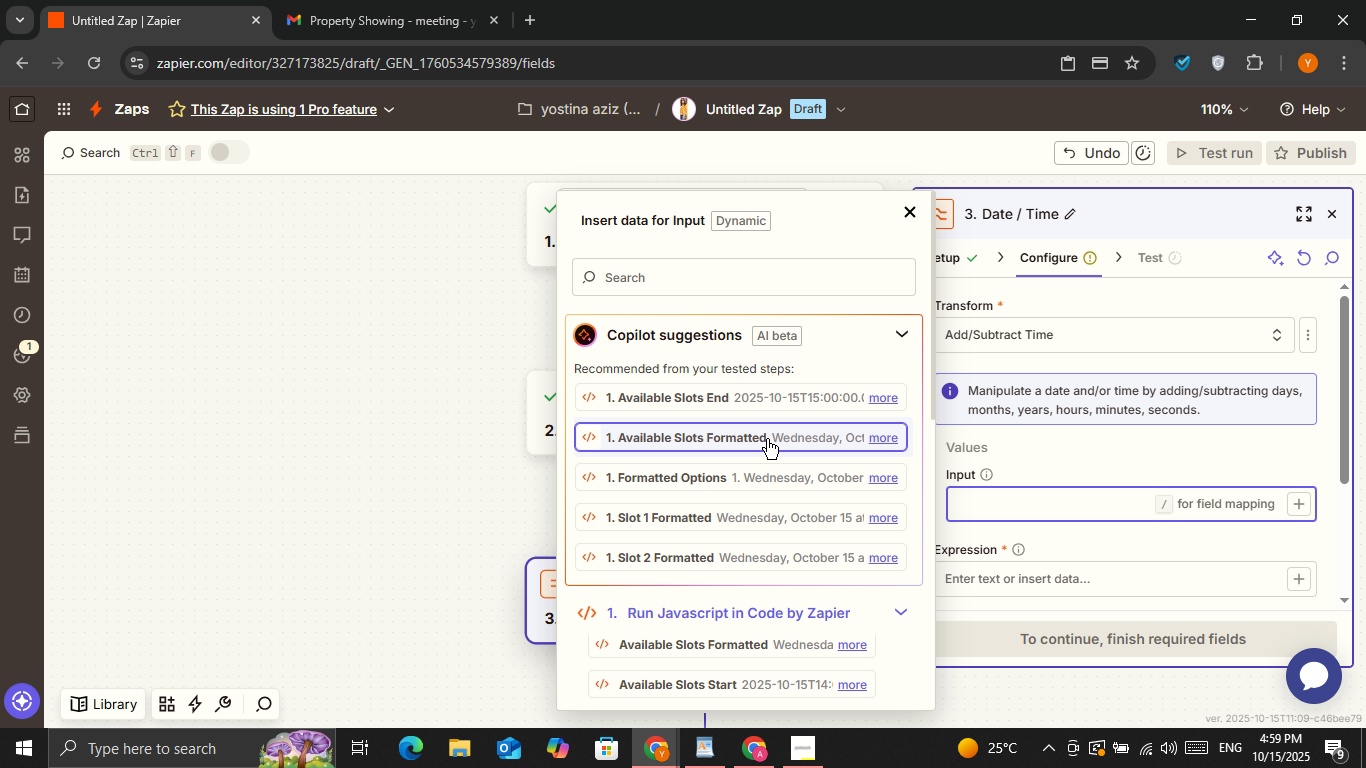 
left_click([767, 474])
 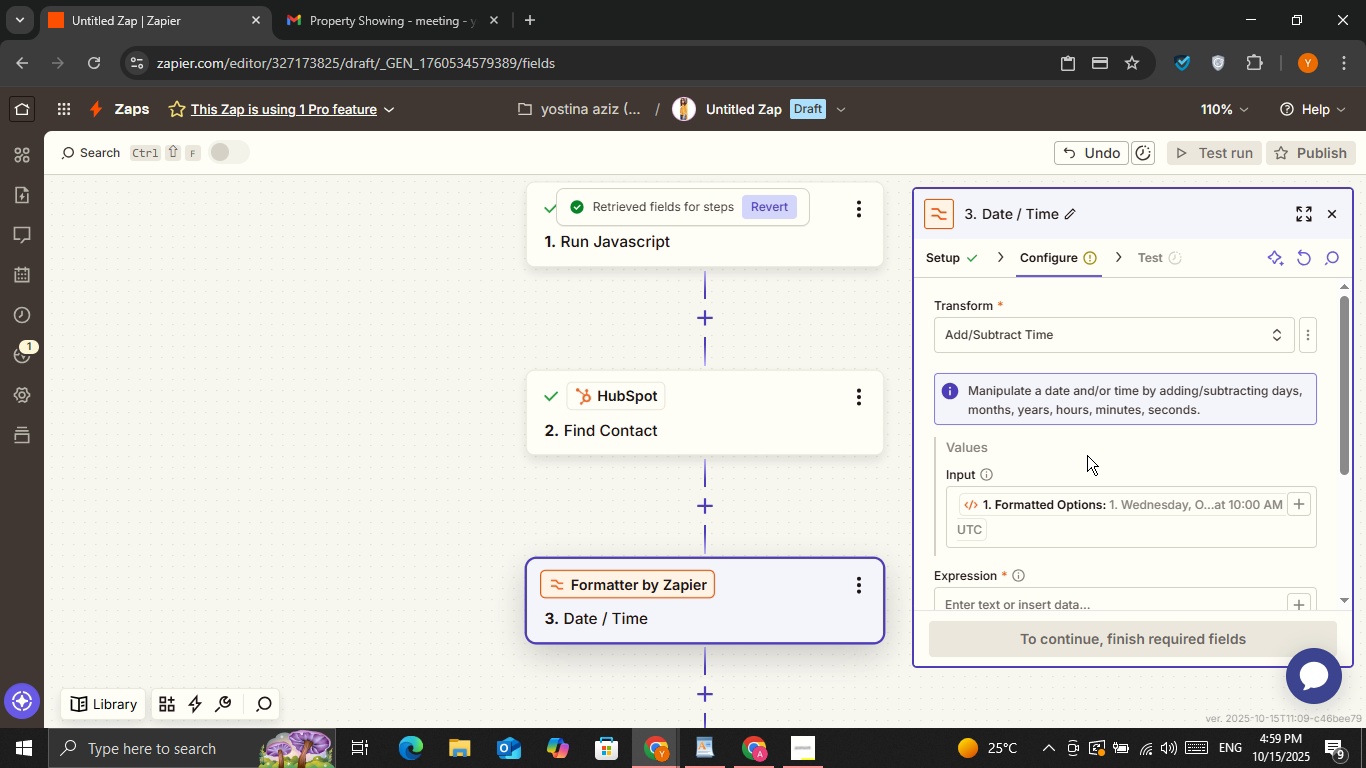 
left_click([1087, 455])
 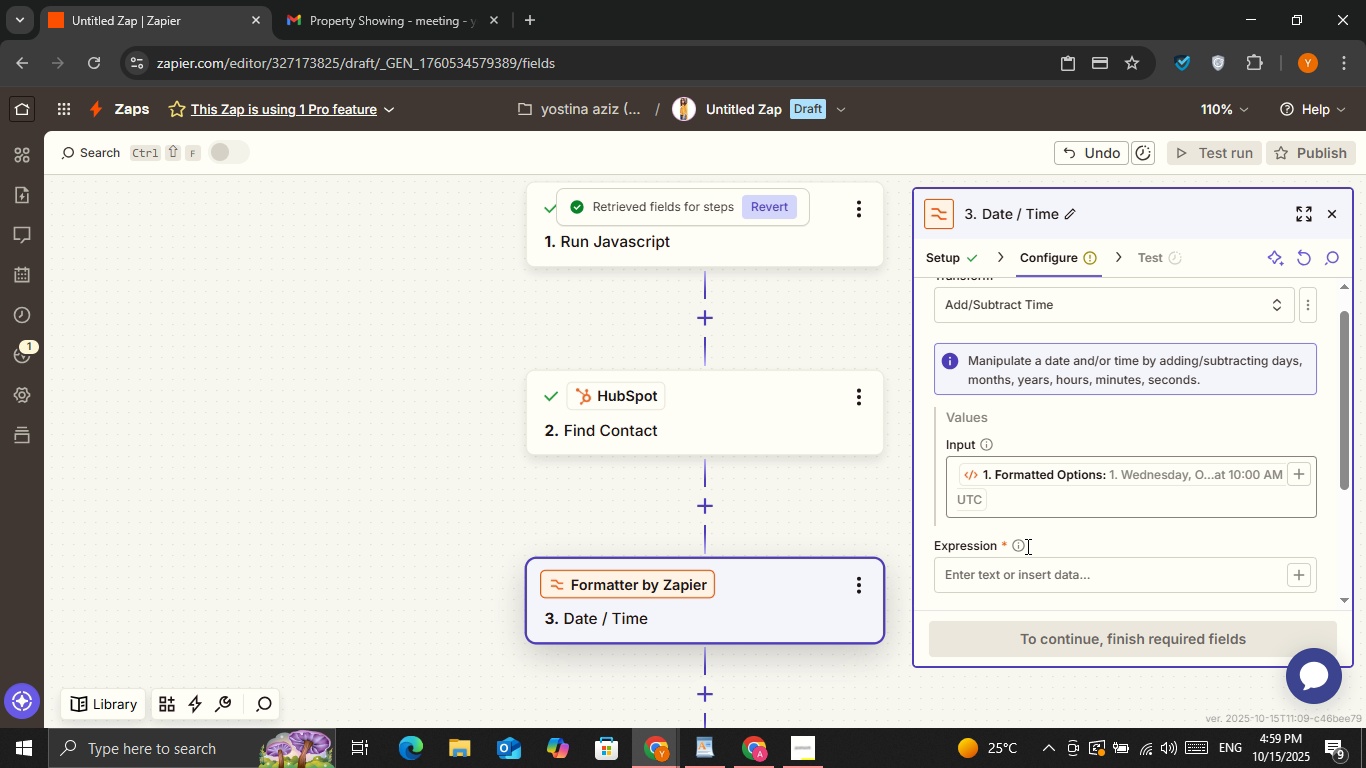 
scroll: coordinate [1026, 546], scroll_direction: down, amount: 1.0
 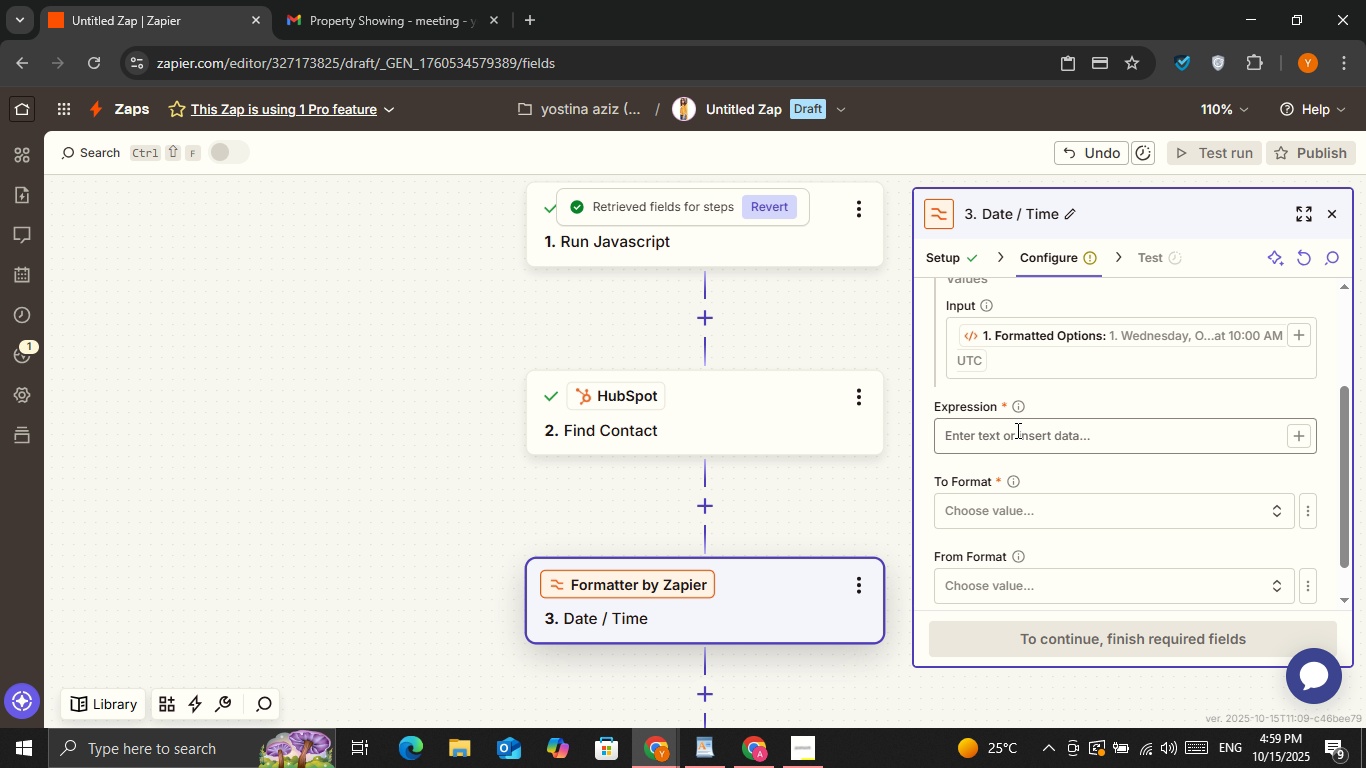 
left_click([1016, 430])
 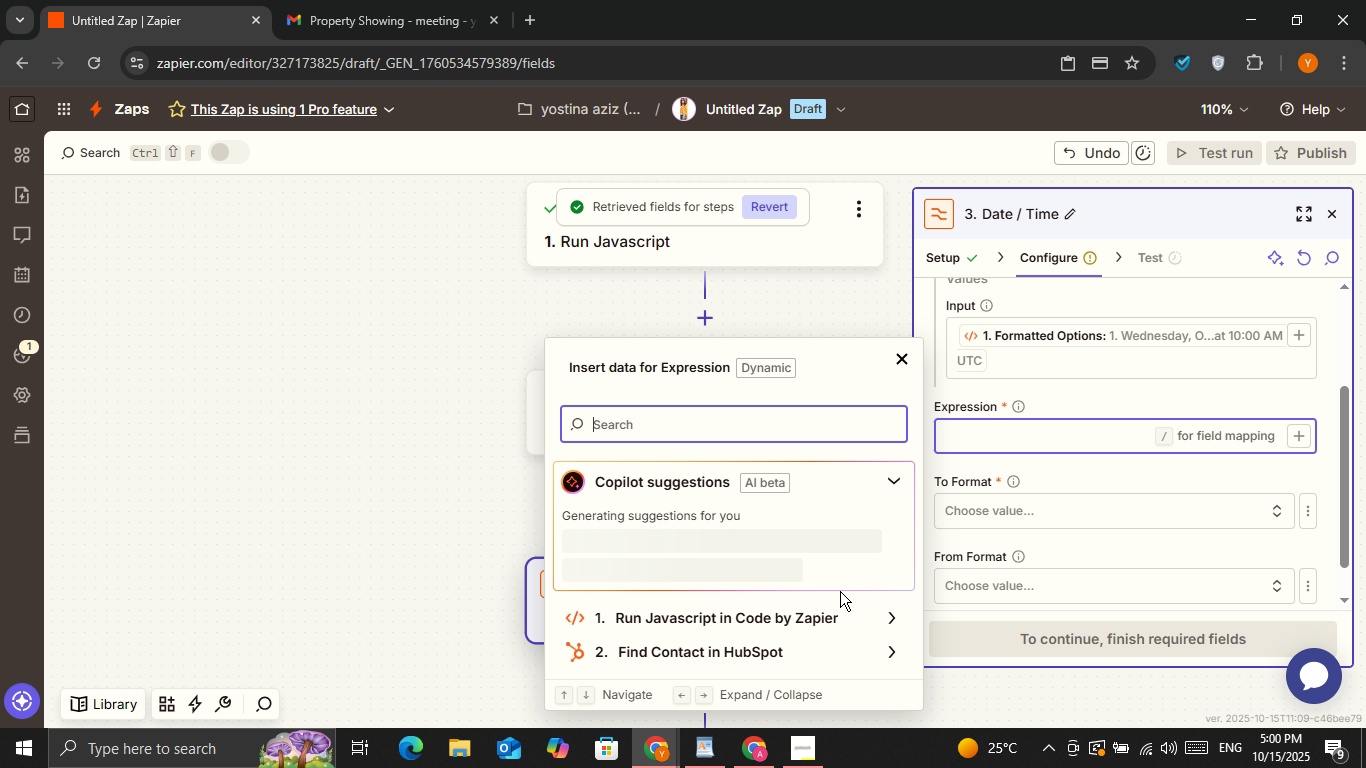 
left_click([1000, 515])
 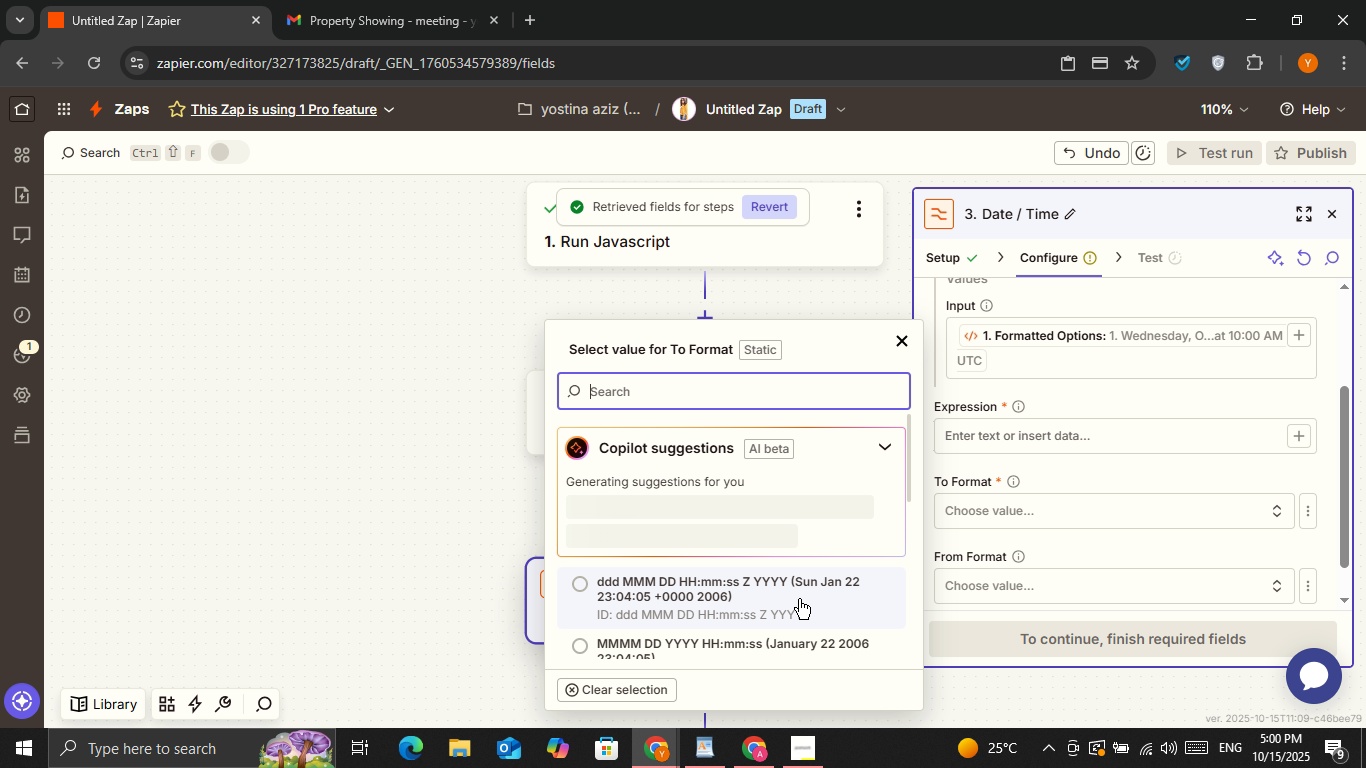 
scroll: coordinate [798, 487], scroll_direction: down, amount: 2.0
 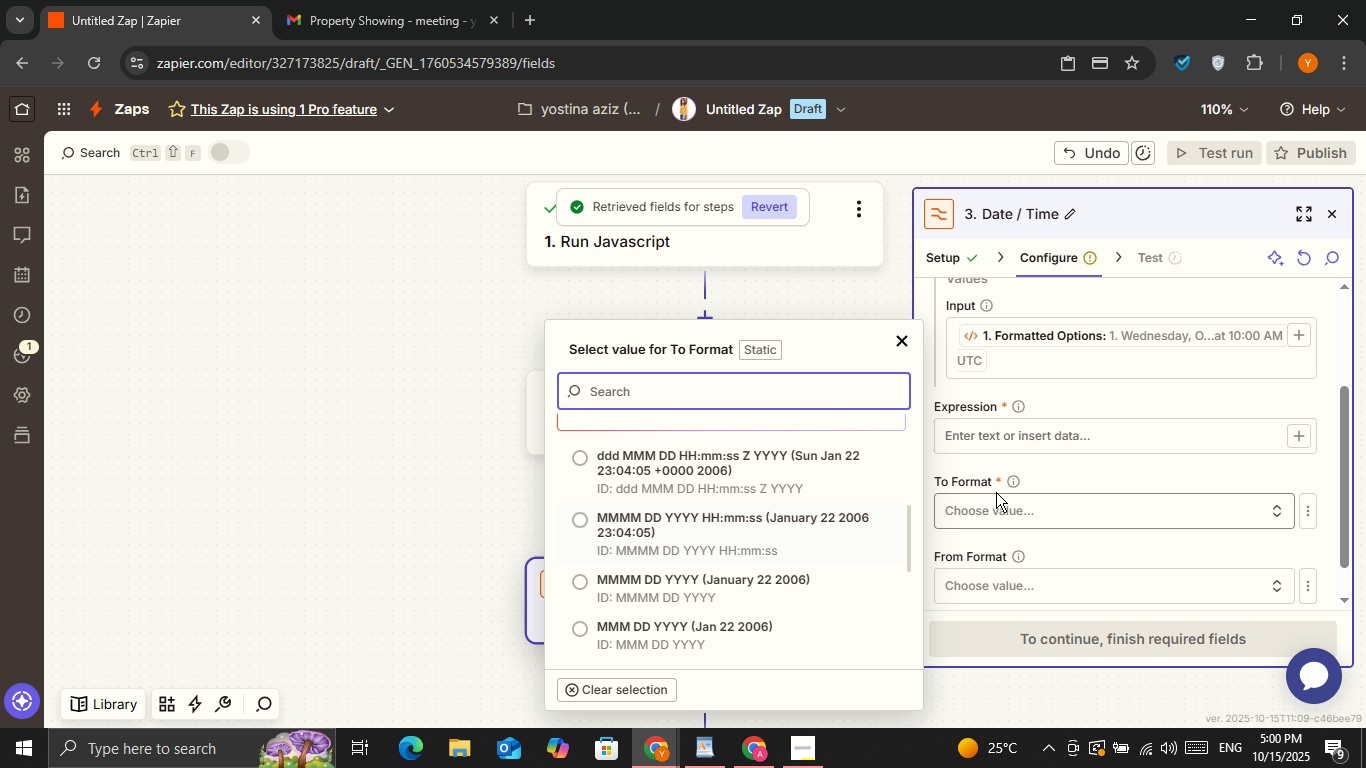 
left_click([1003, 516])
 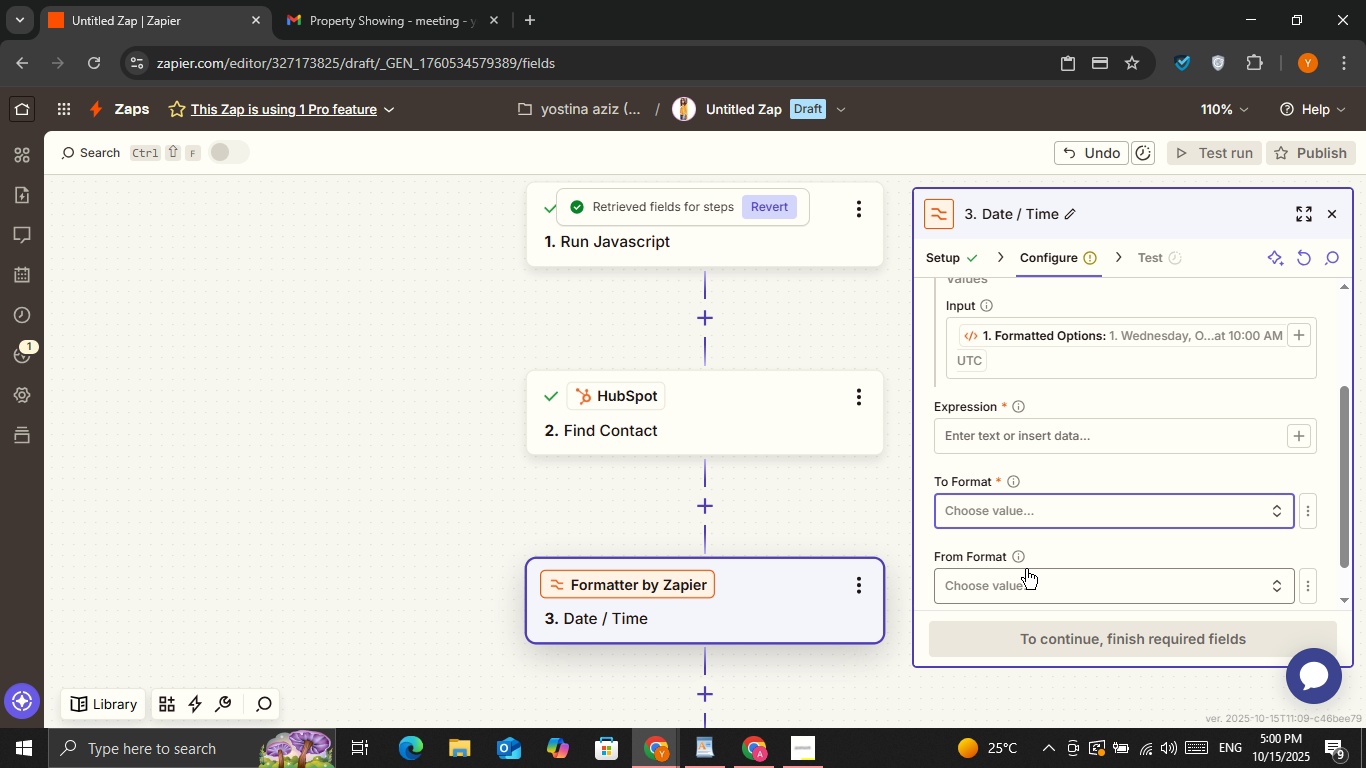 
left_click([1026, 569])
 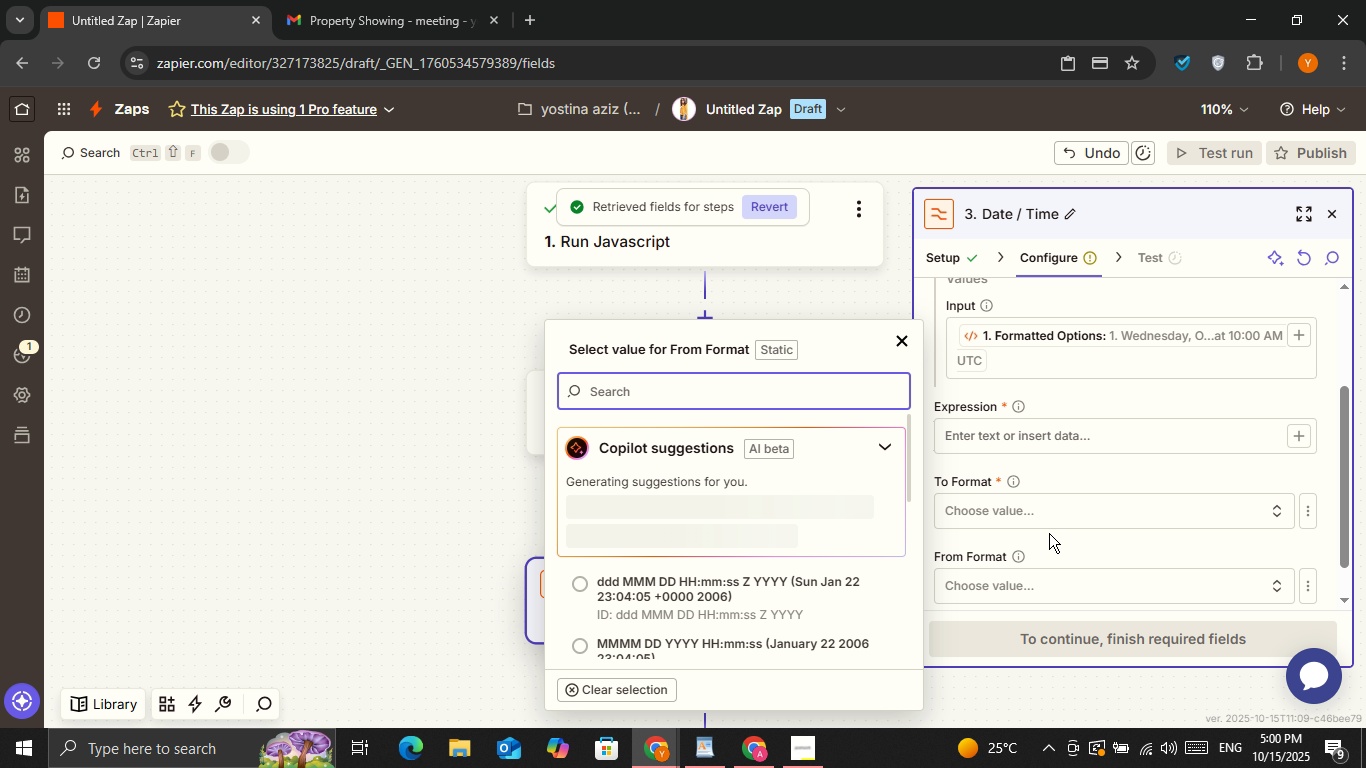 
left_click([1049, 533])
 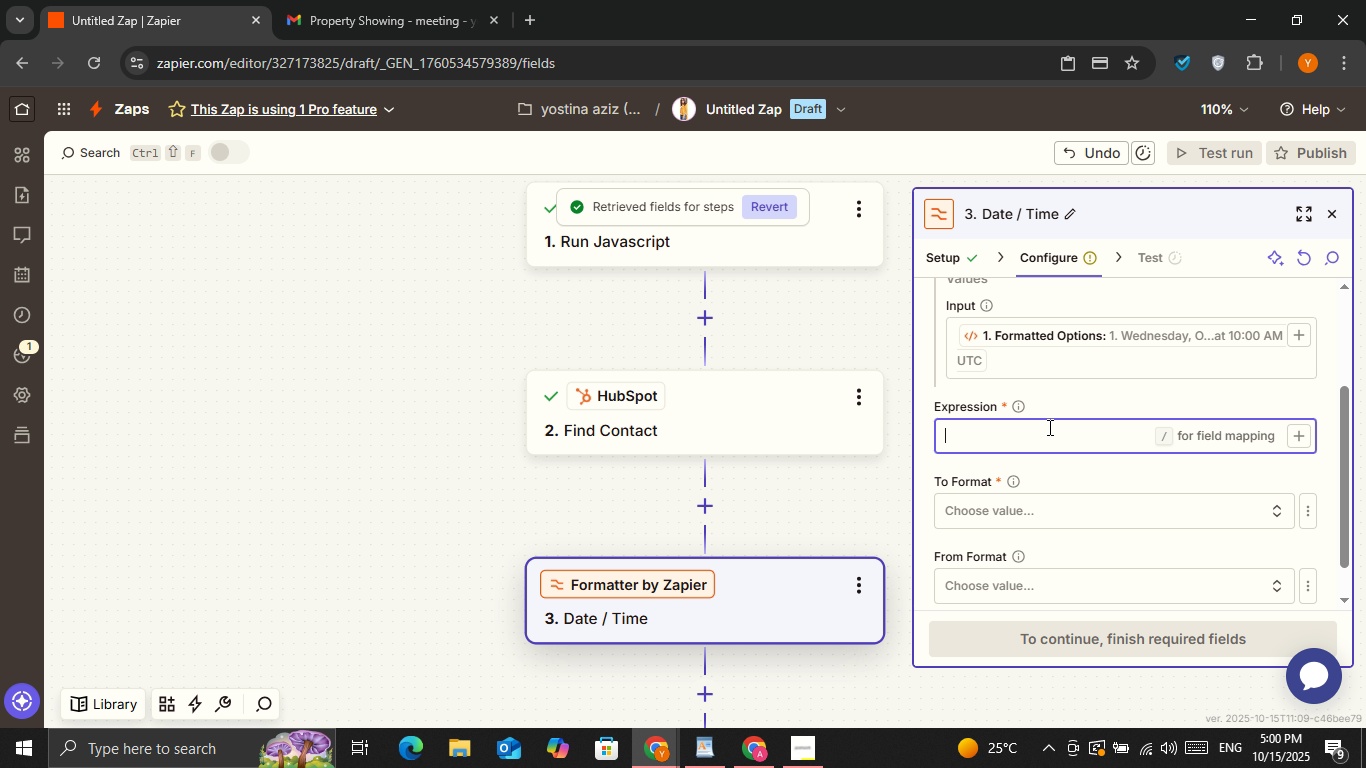 
left_click([1048, 427])
 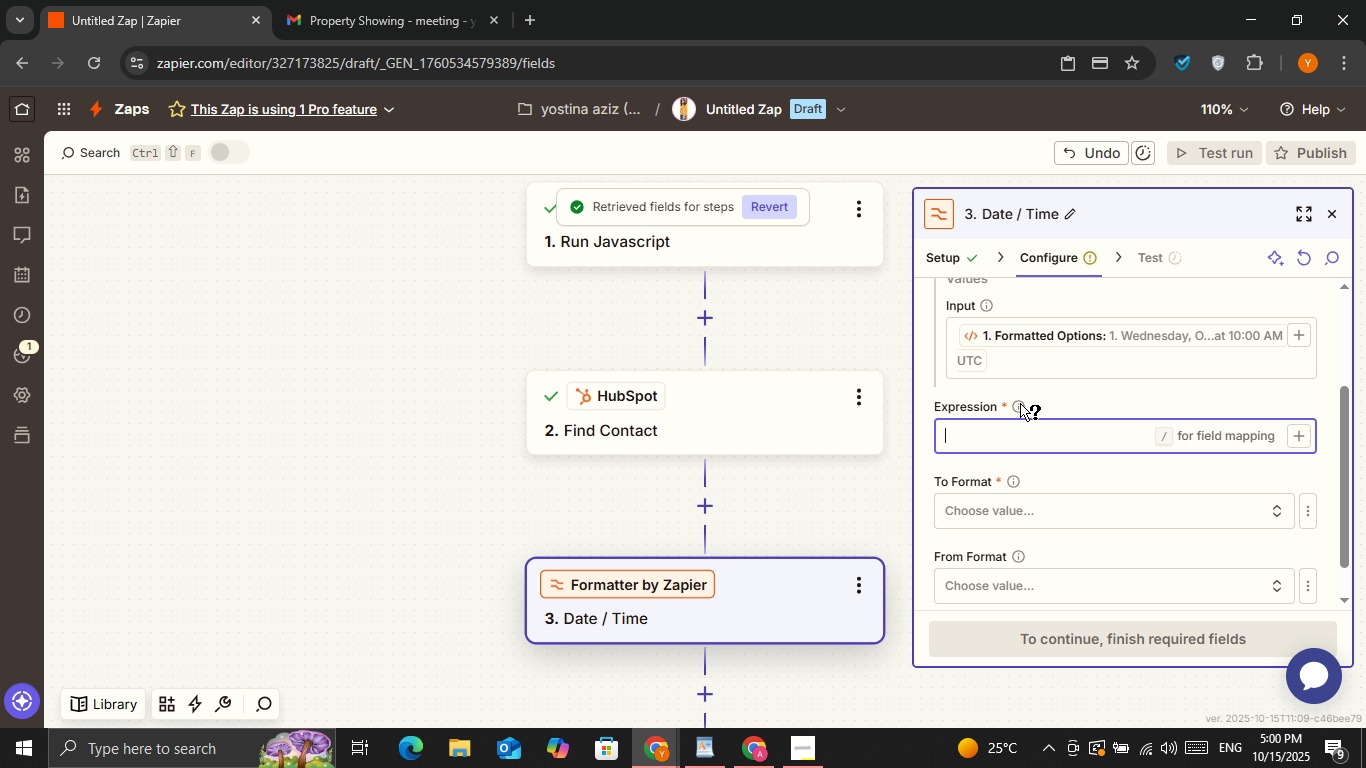 
left_click([1020, 403])
 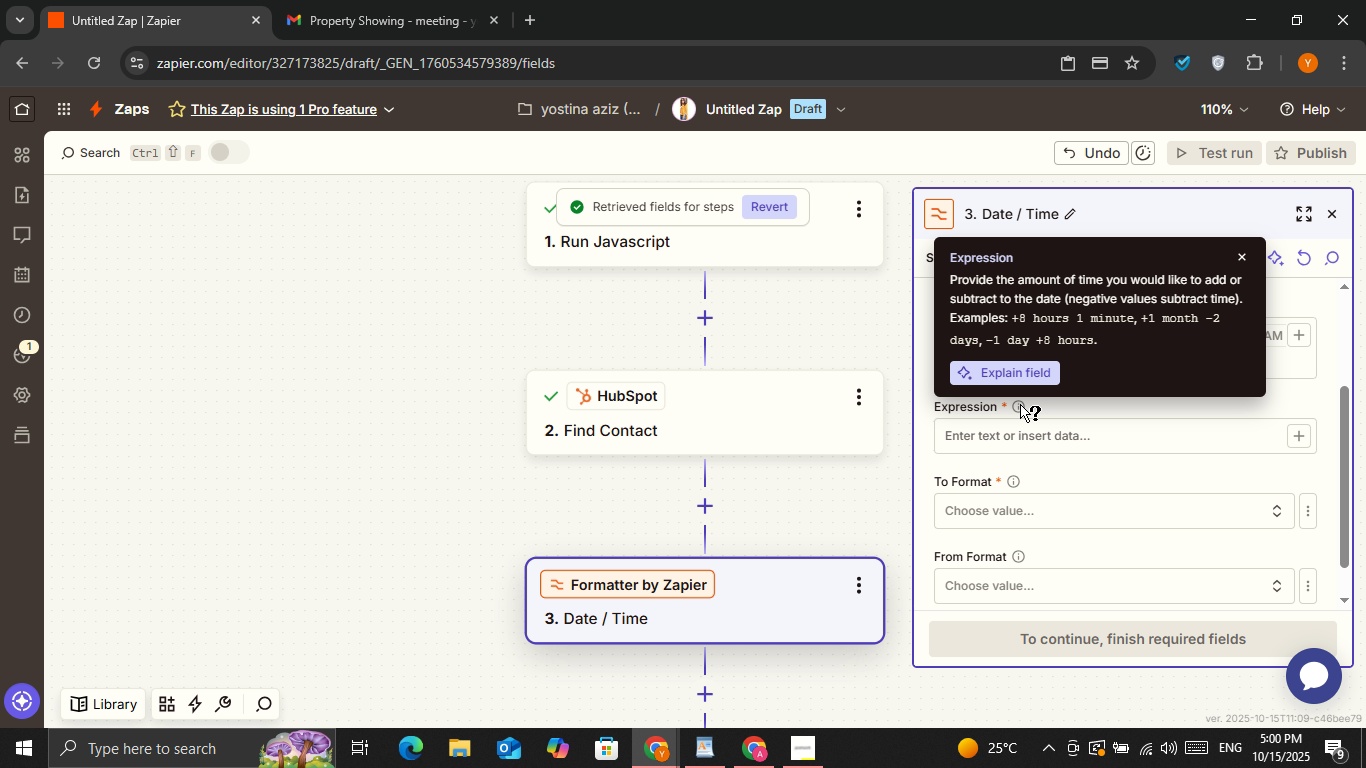 
wait(5.29)
 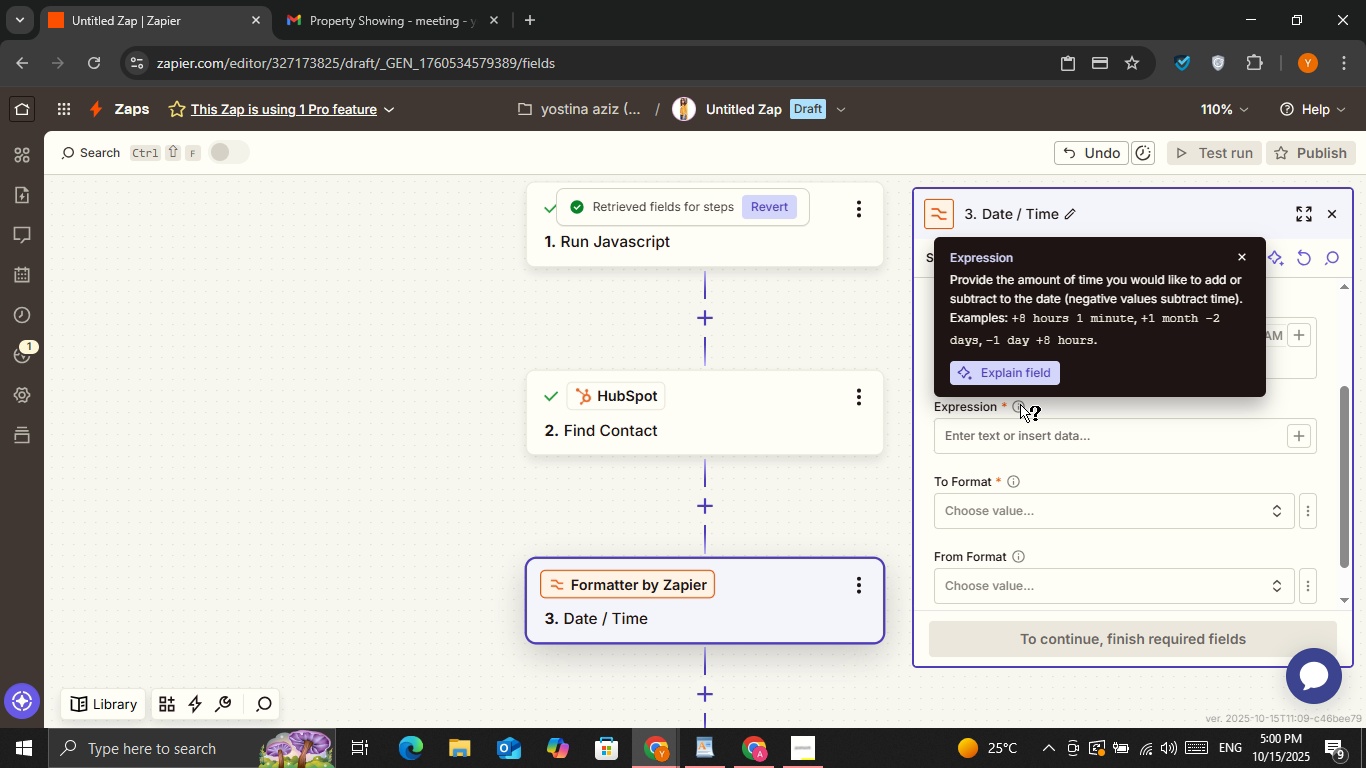 
left_click([1026, 425])
 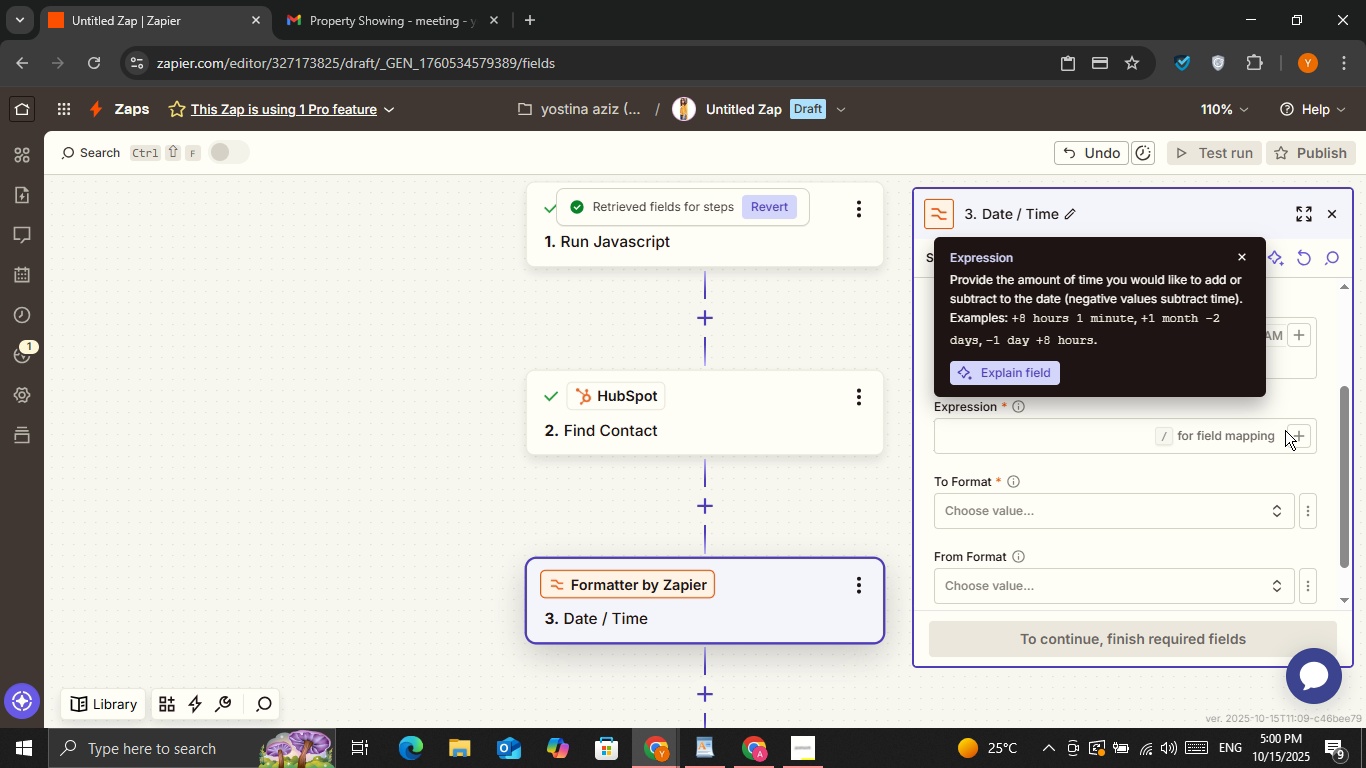 
double_click([1289, 432])
 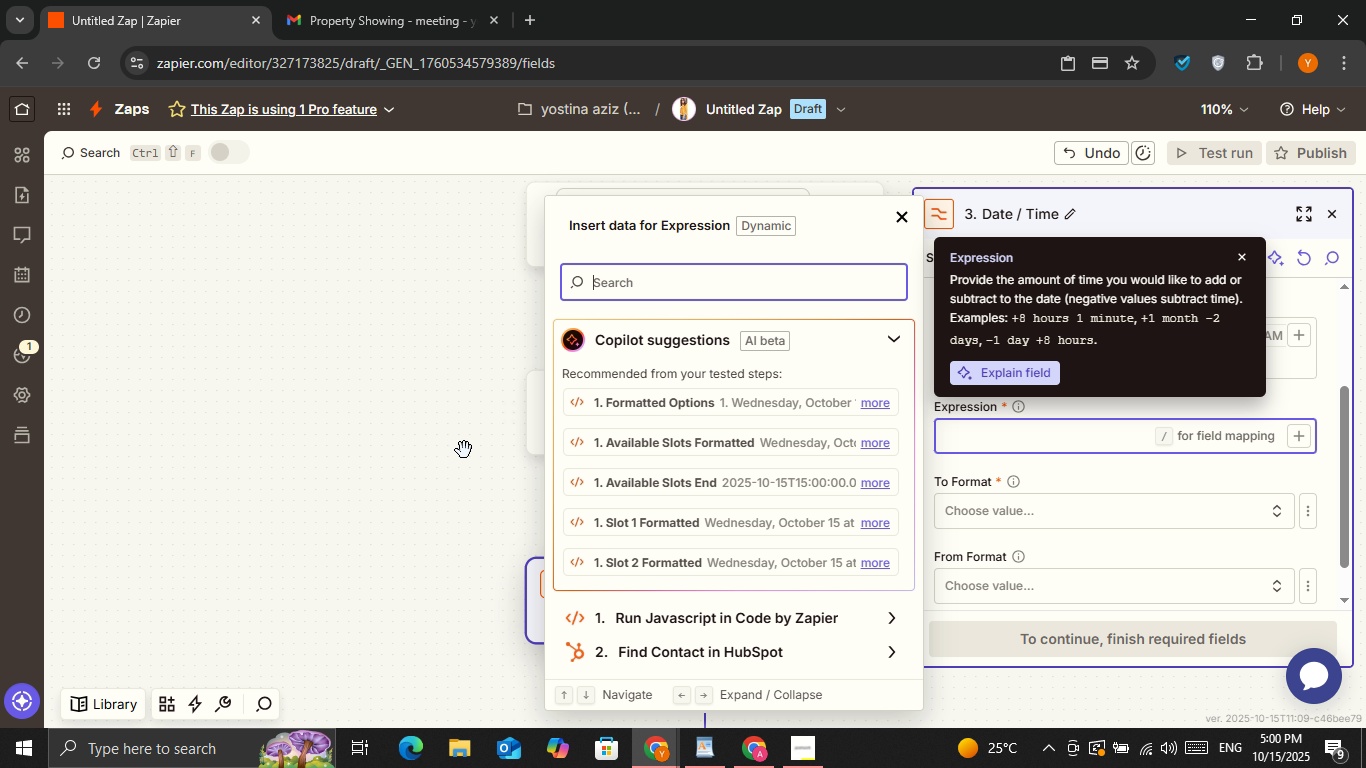 
left_click([438, 454])
 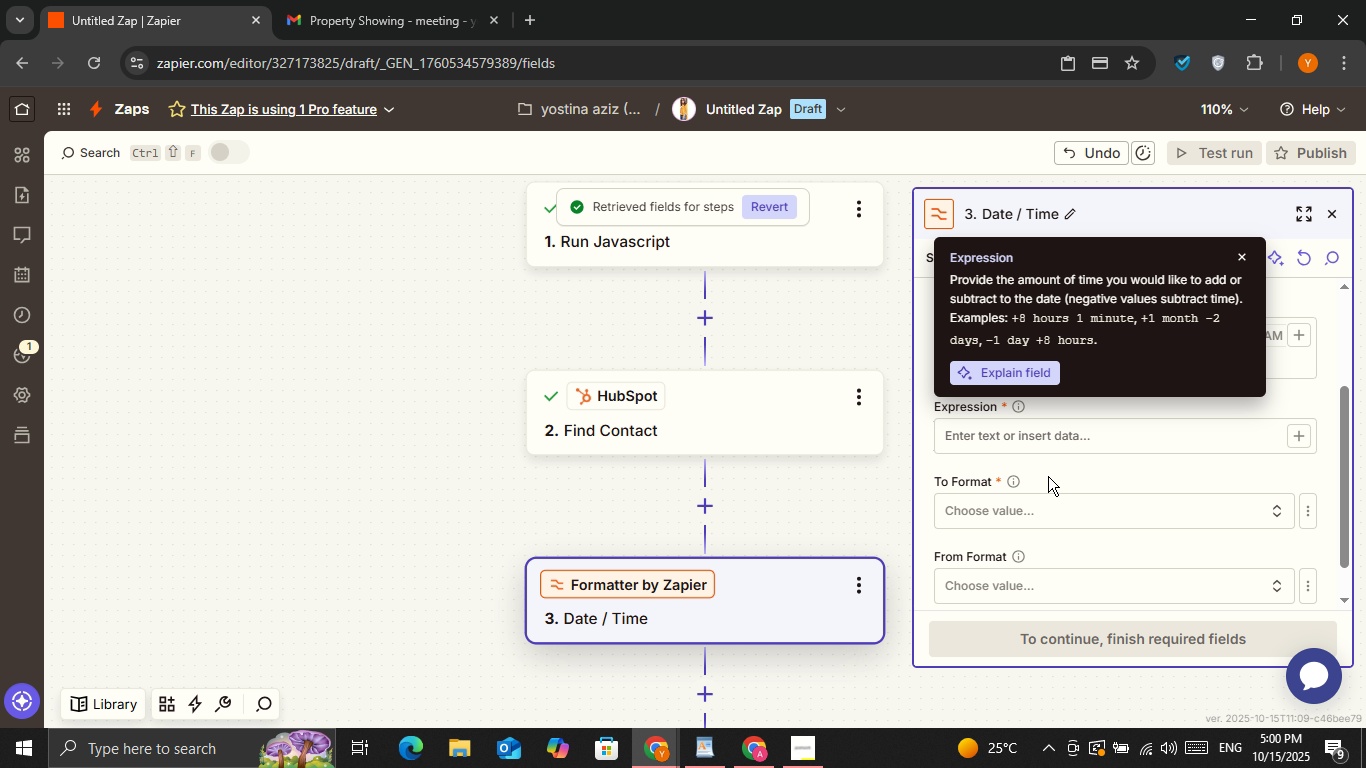 
scroll: coordinate [1048, 476], scroll_direction: down, amount: 1.0
 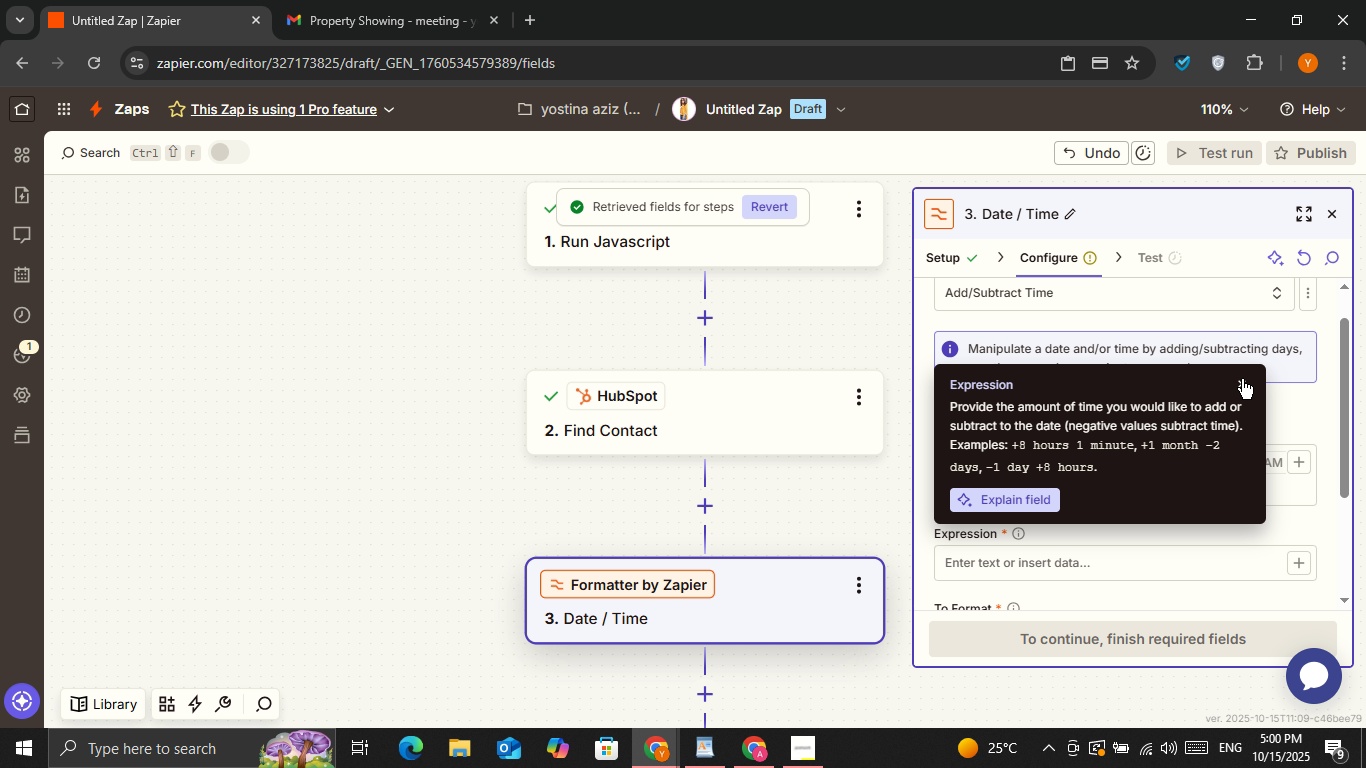 
left_click([1242, 384])
 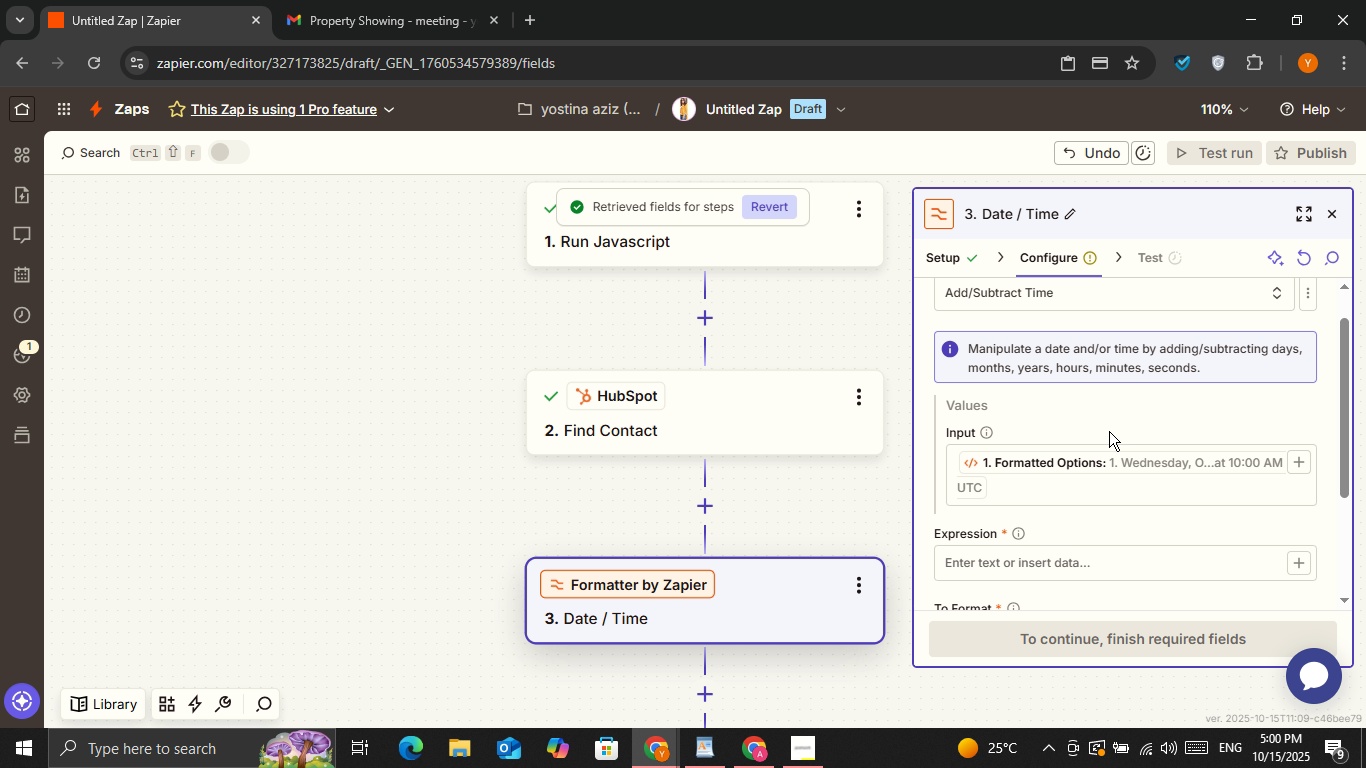 
scroll: coordinate [1109, 431], scroll_direction: up, amount: 1.0
 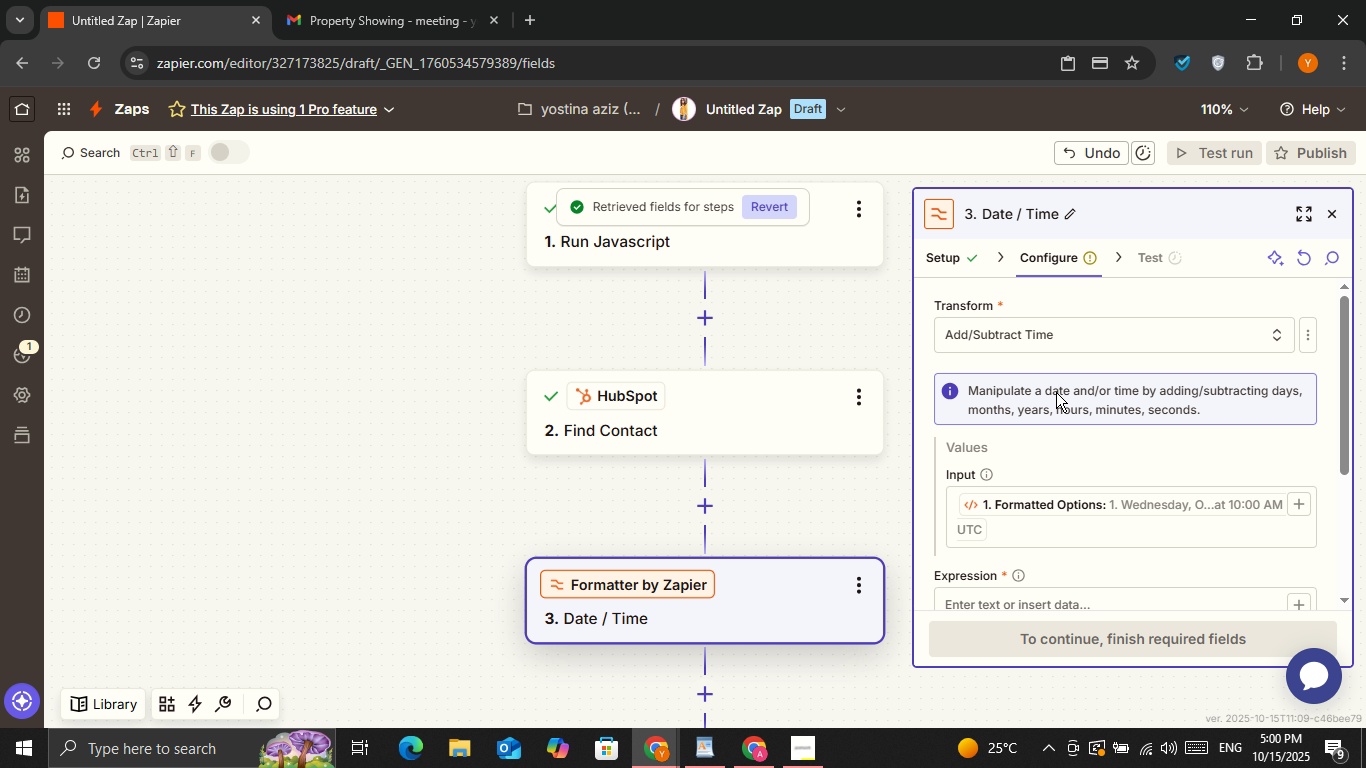 
left_click([1066, 406])
 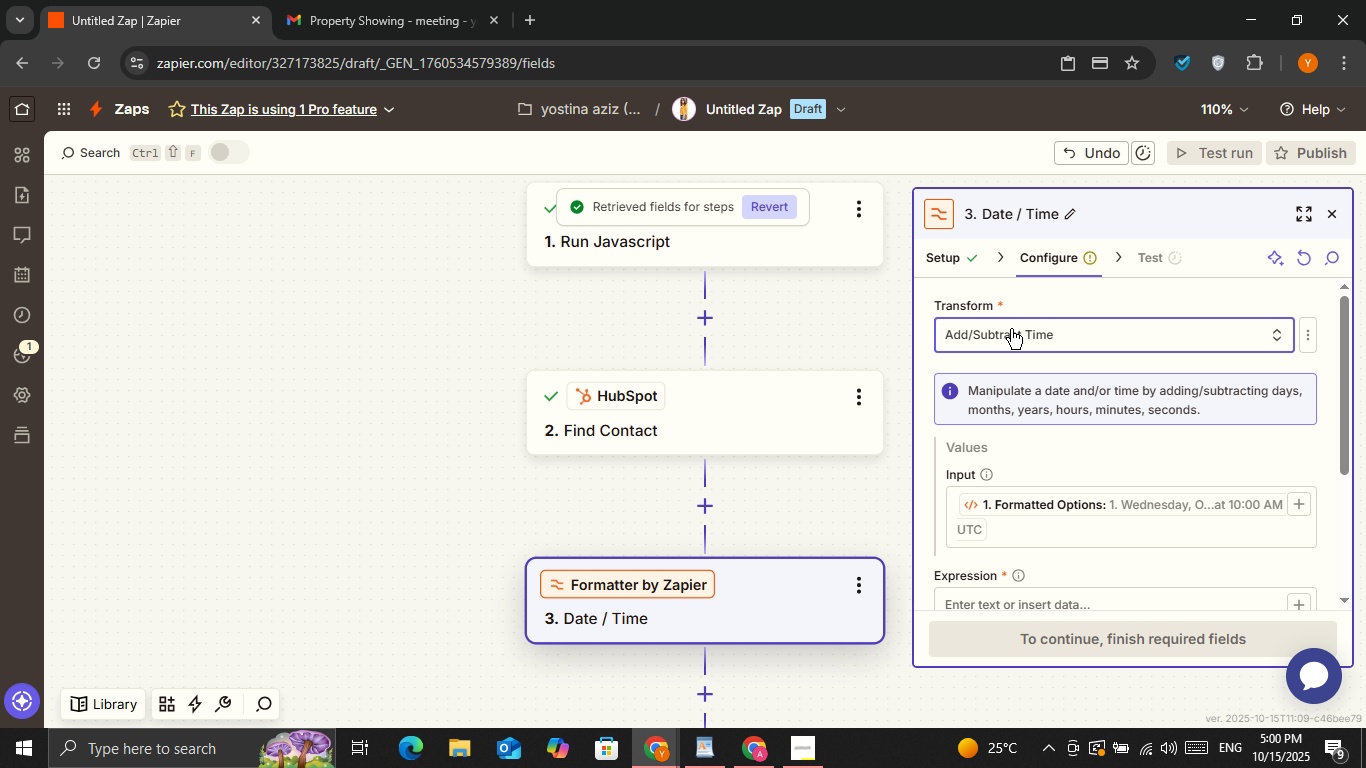 
left_click([1011, 329])
 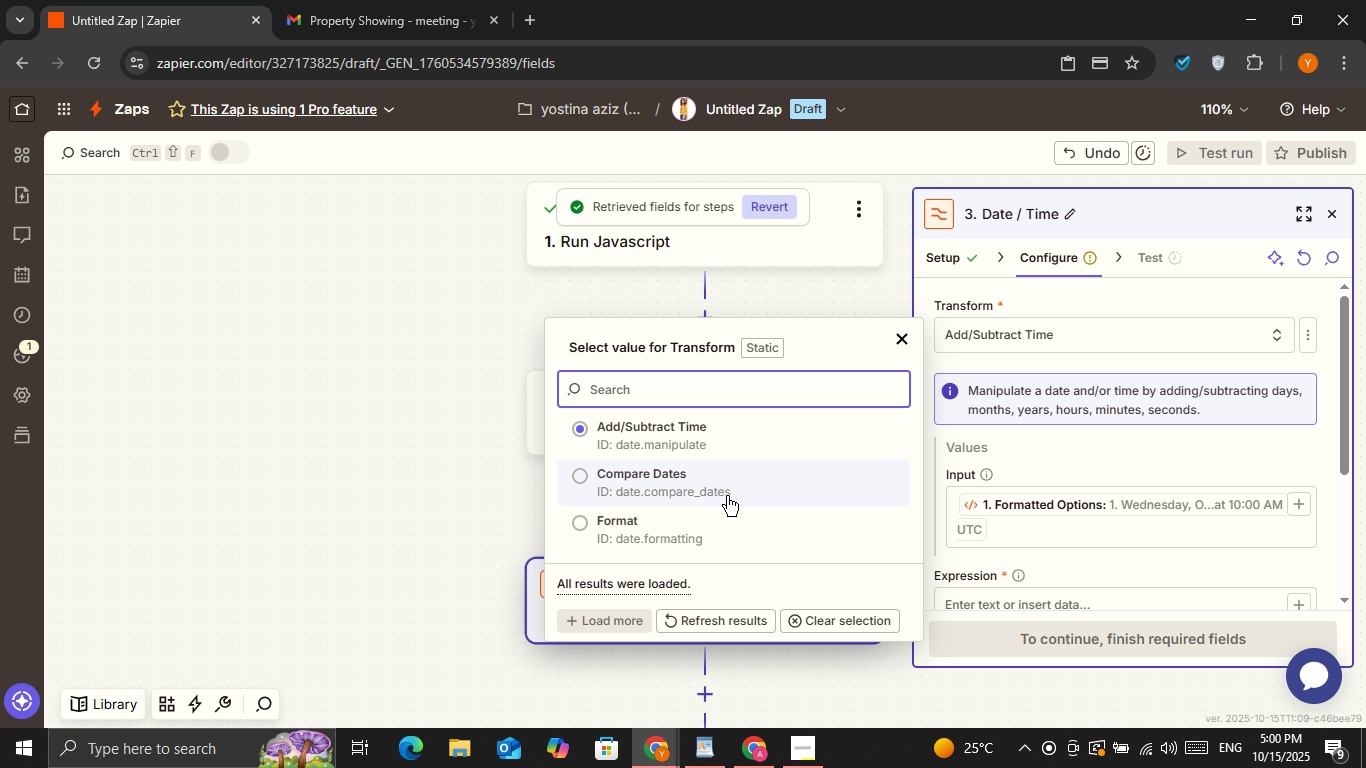 
scroll: coordinate [740, 504], scroll_direction: down, amount: 1.0
 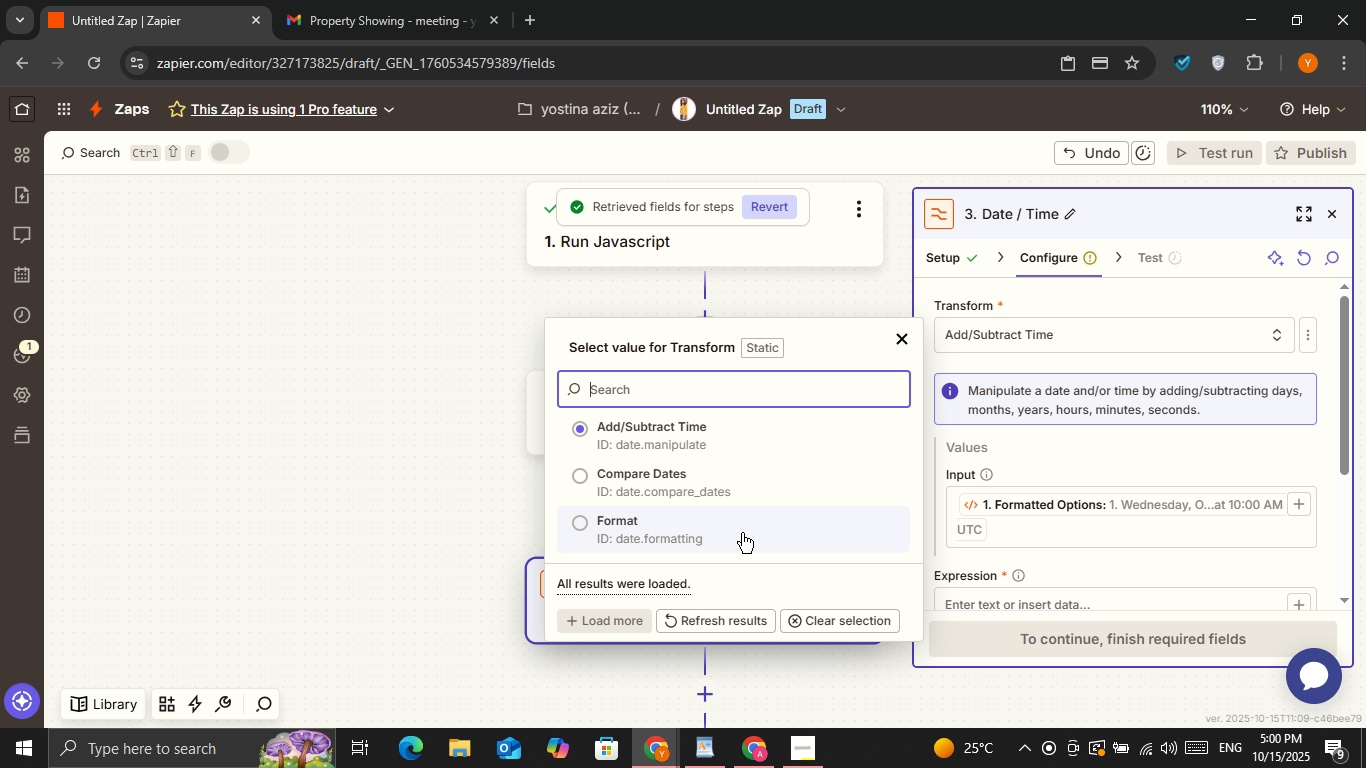 
left_click([742, 533])
 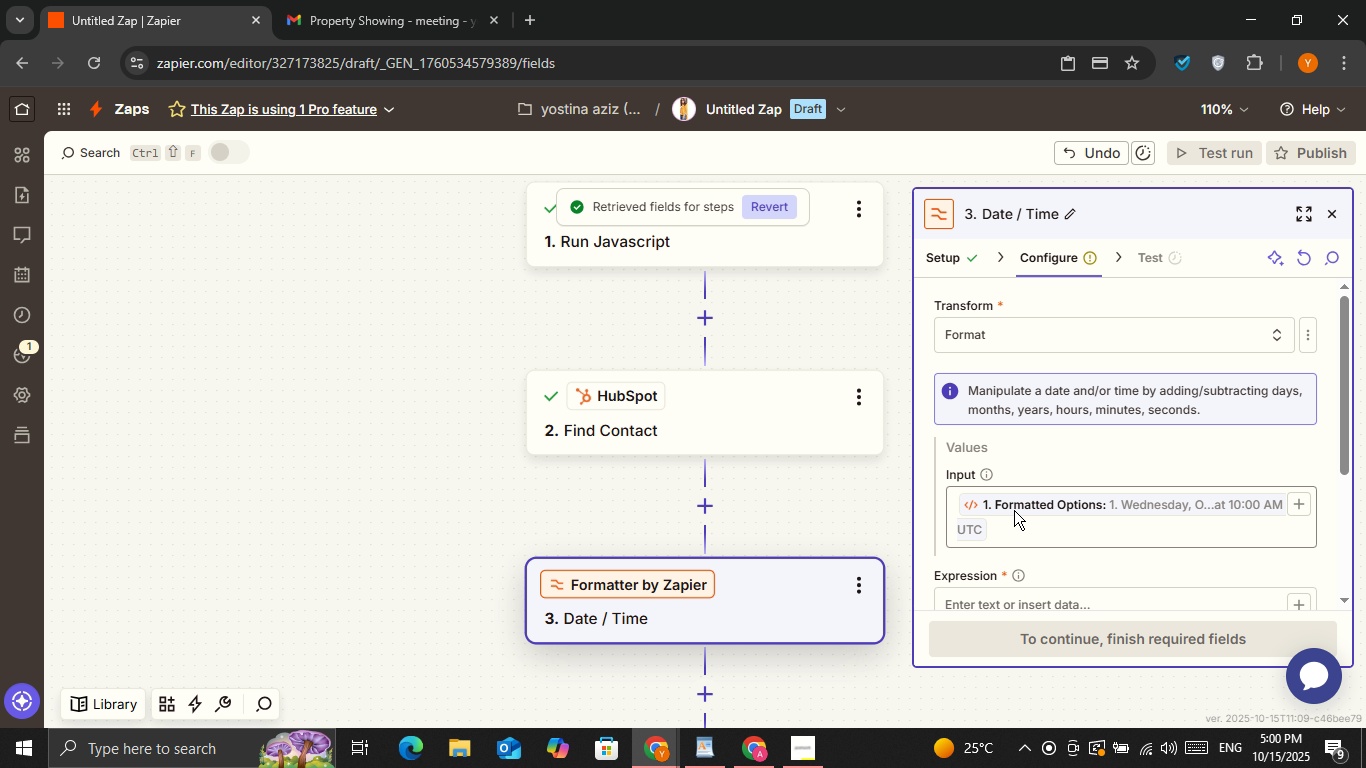 
scroll: coordinate [1035, 454], scroll_direction: down, amount: 1.0
 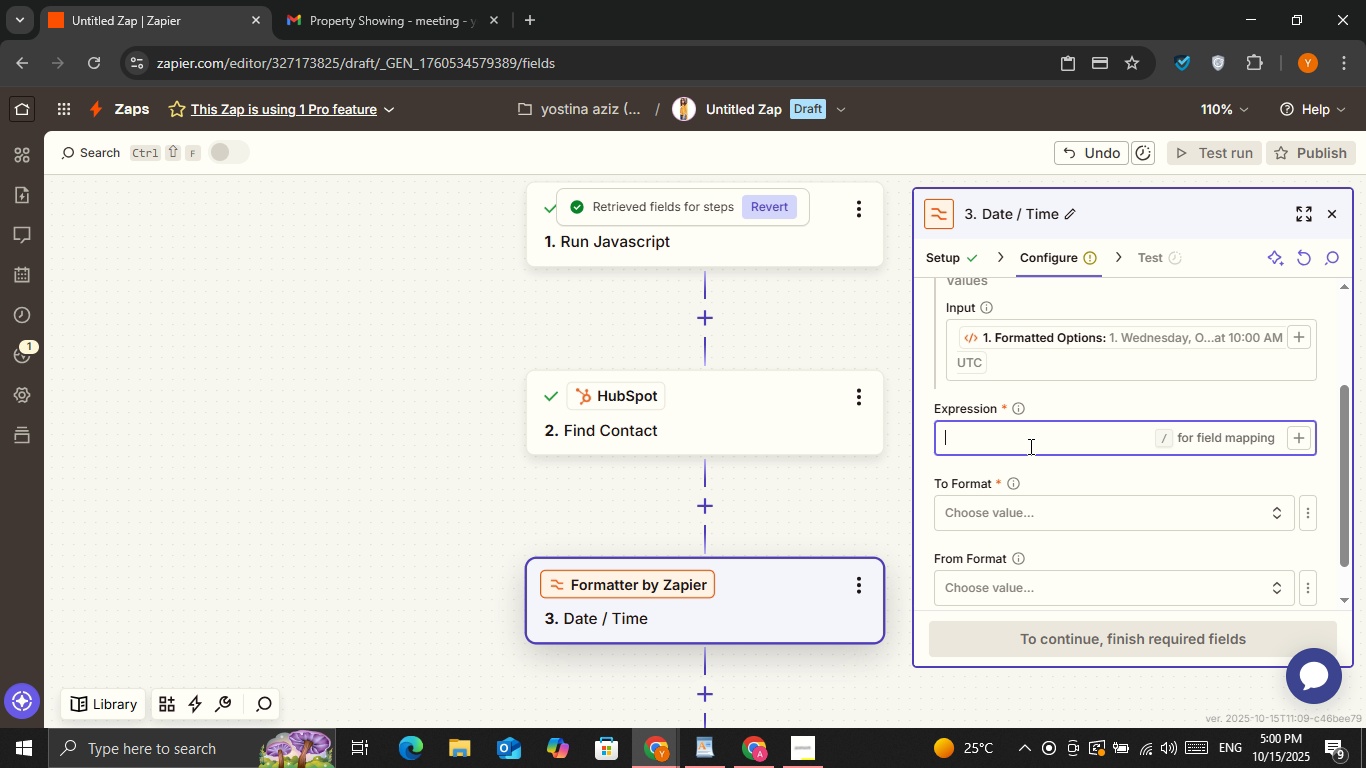 
left_click([1029, 446])
 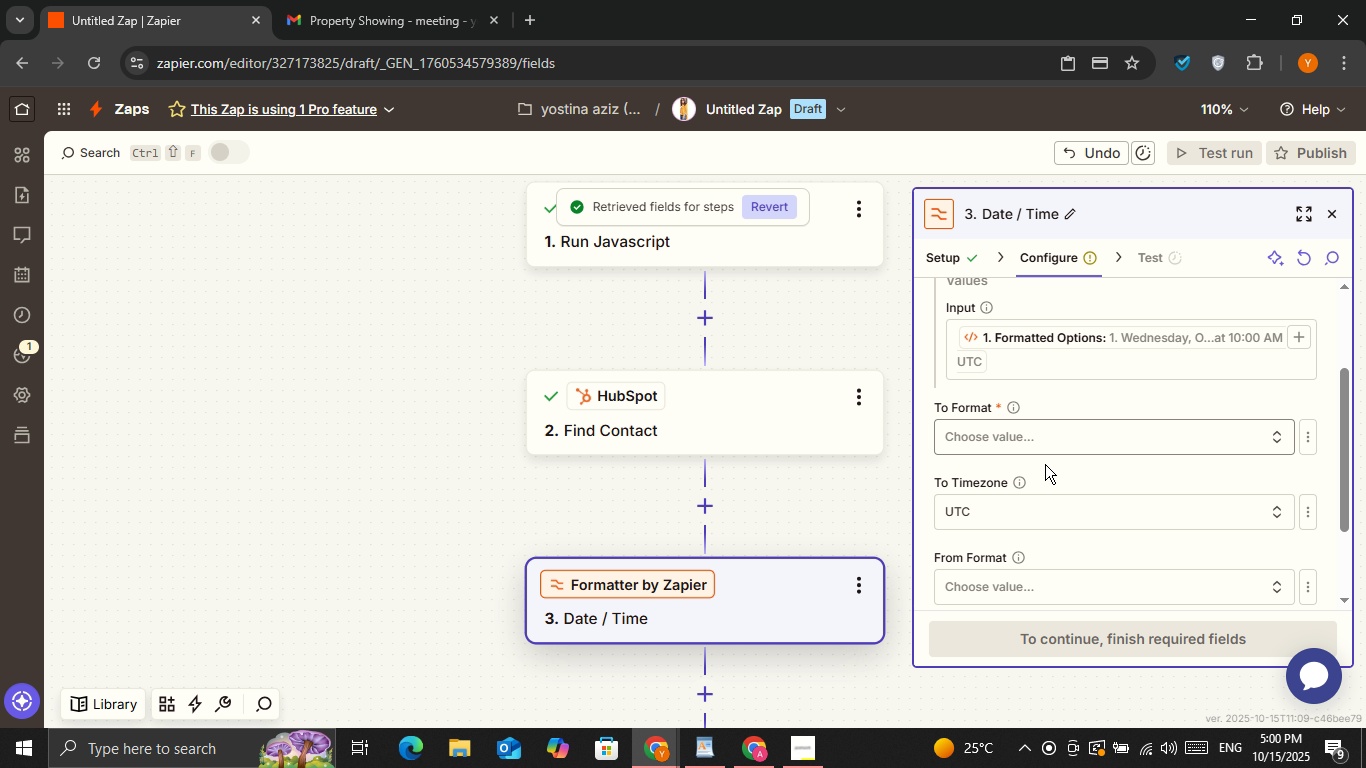 
double_click([1041, 494])
 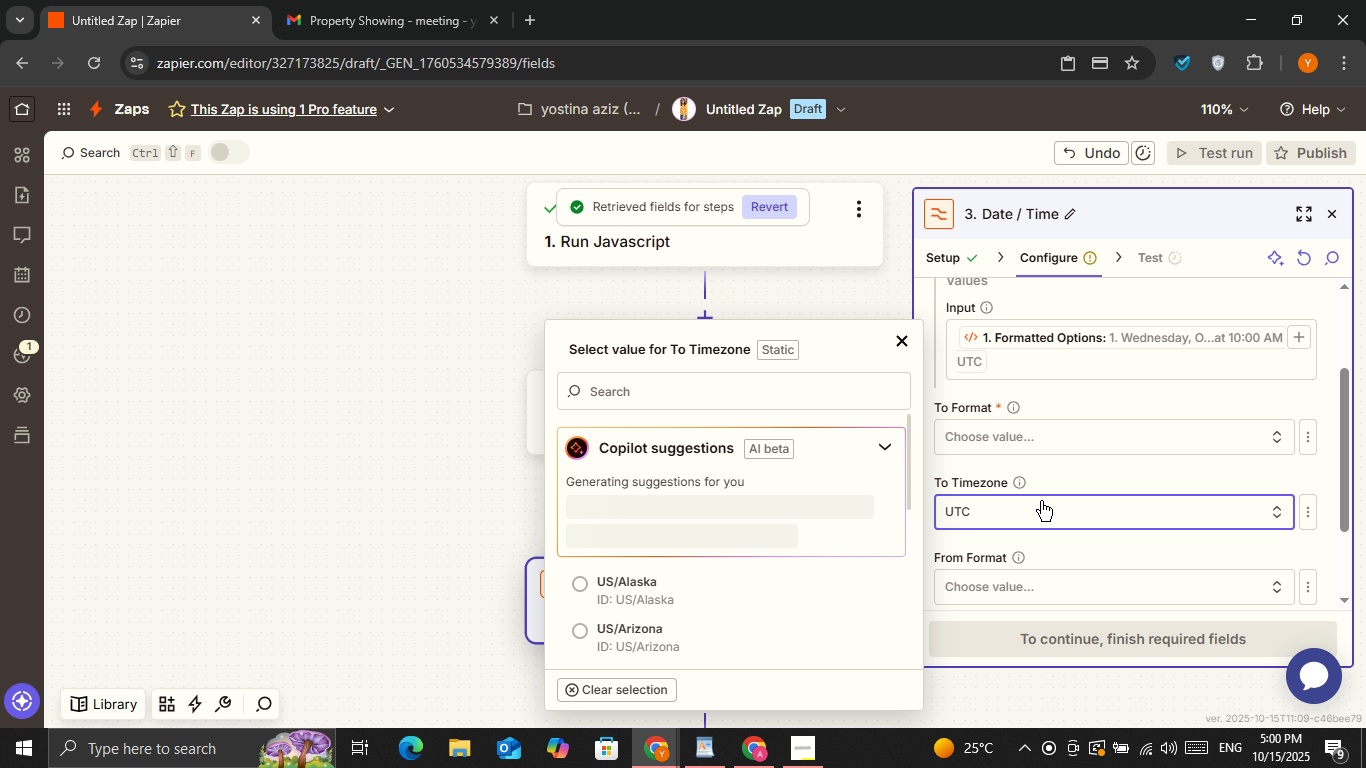 
triple_click([1041, 501])
 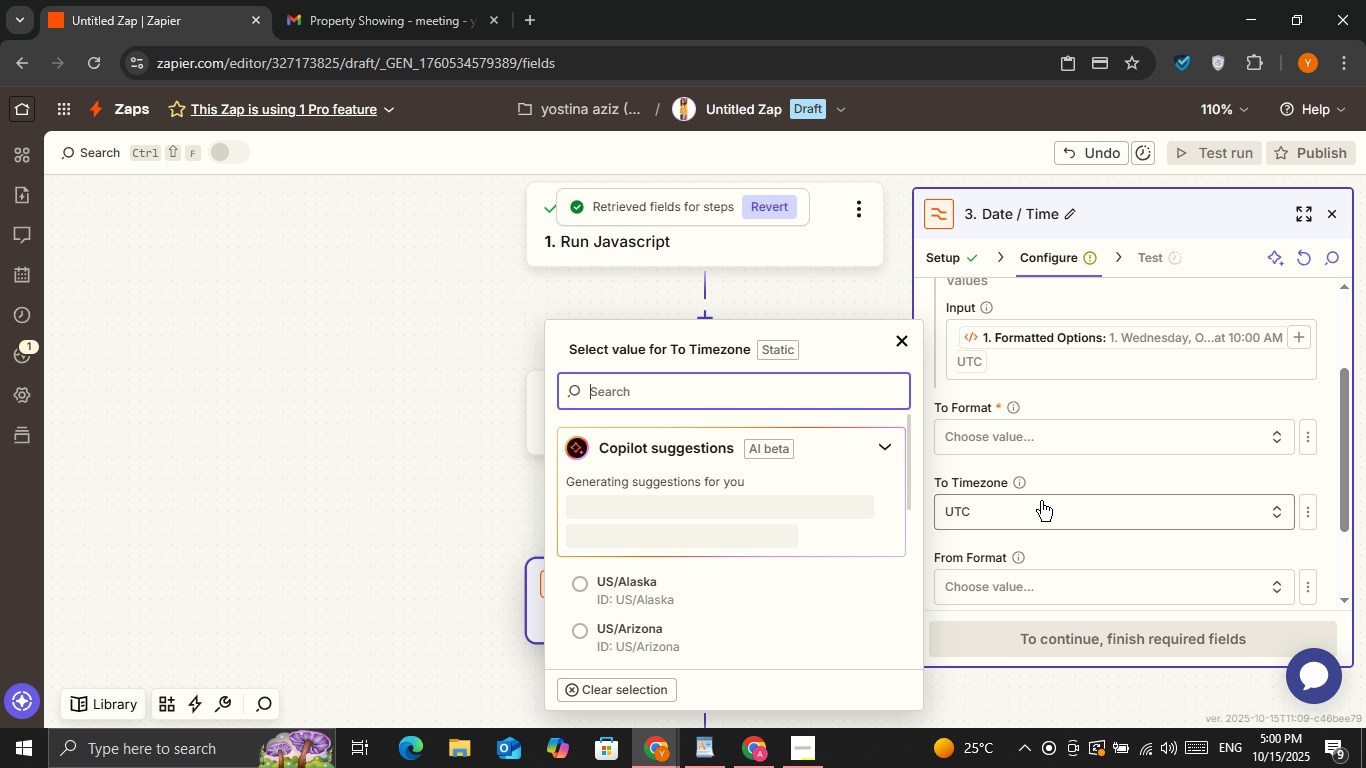 
triple_click([1041, 501])
 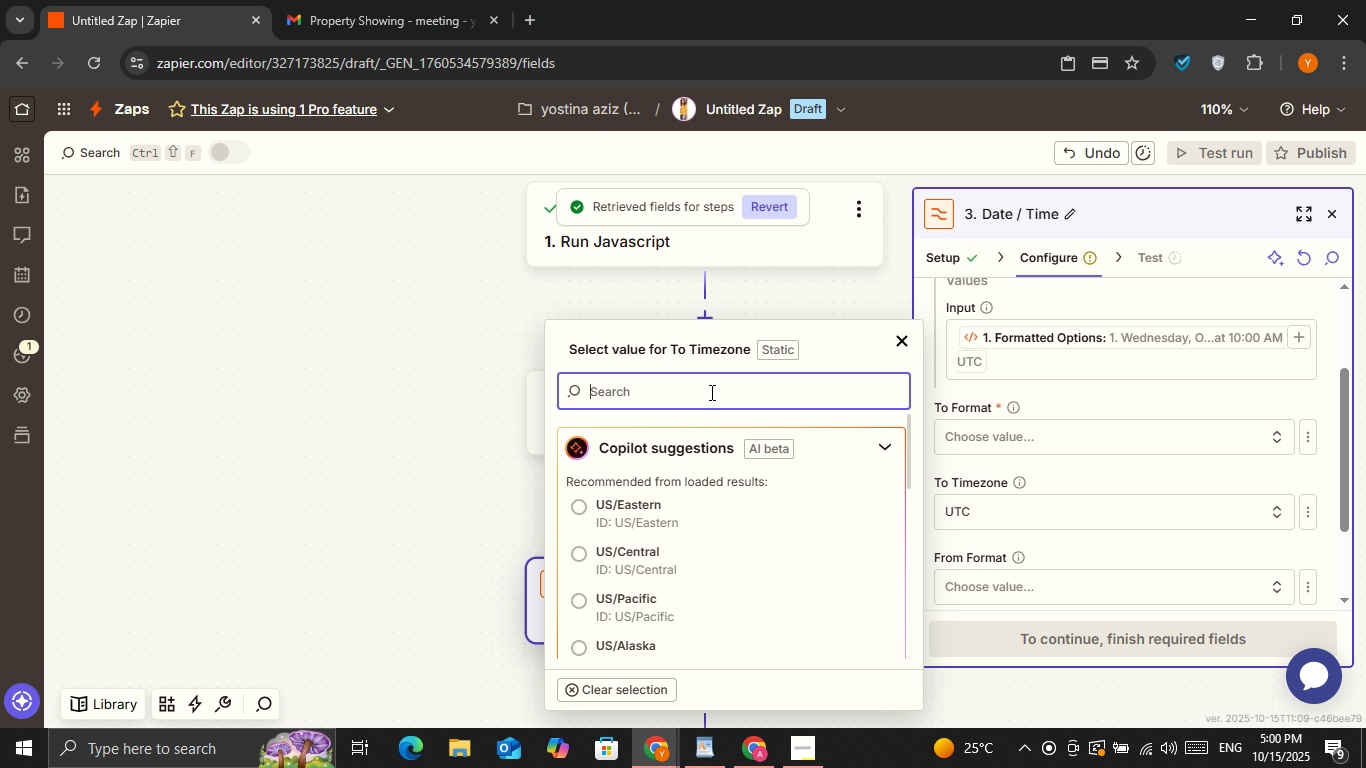 
left_click([497, 405])
 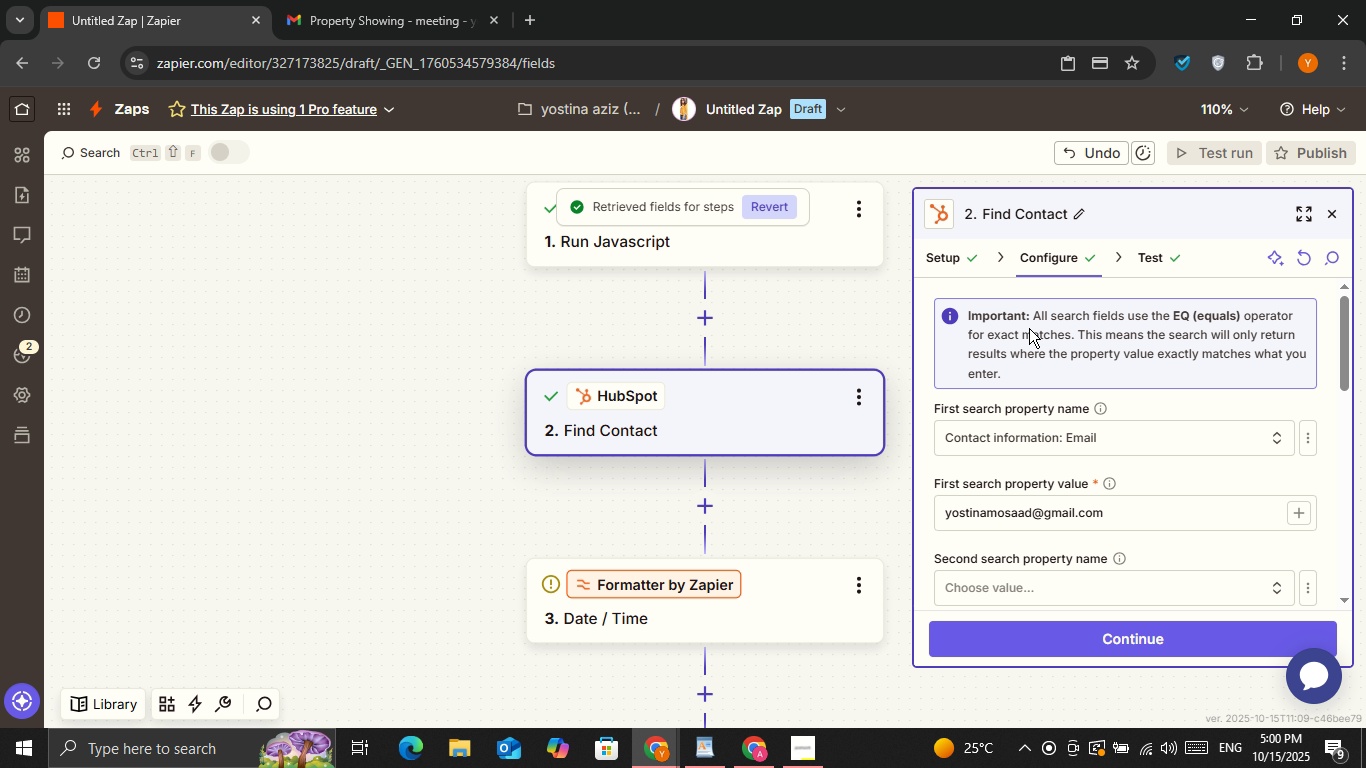 
left_click([939, 260])
 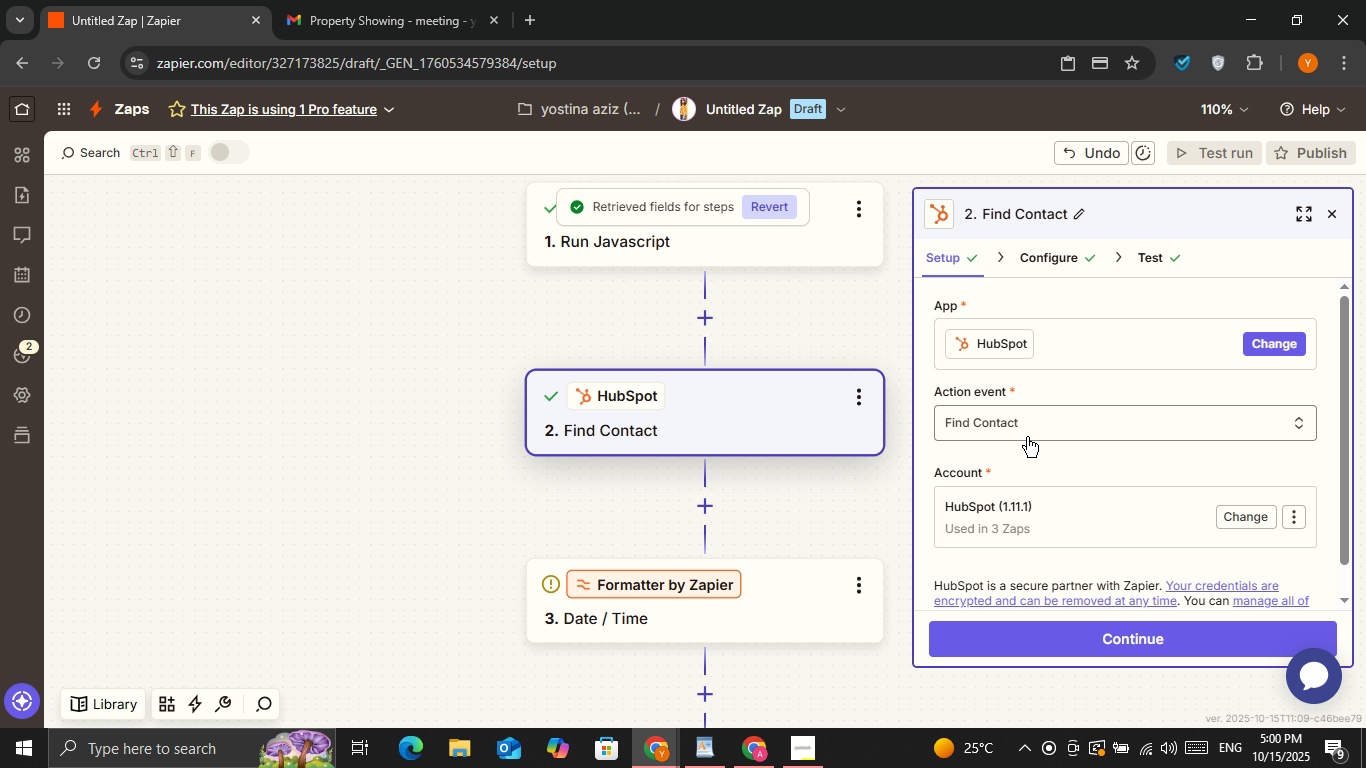 
left_click([739, 569])
 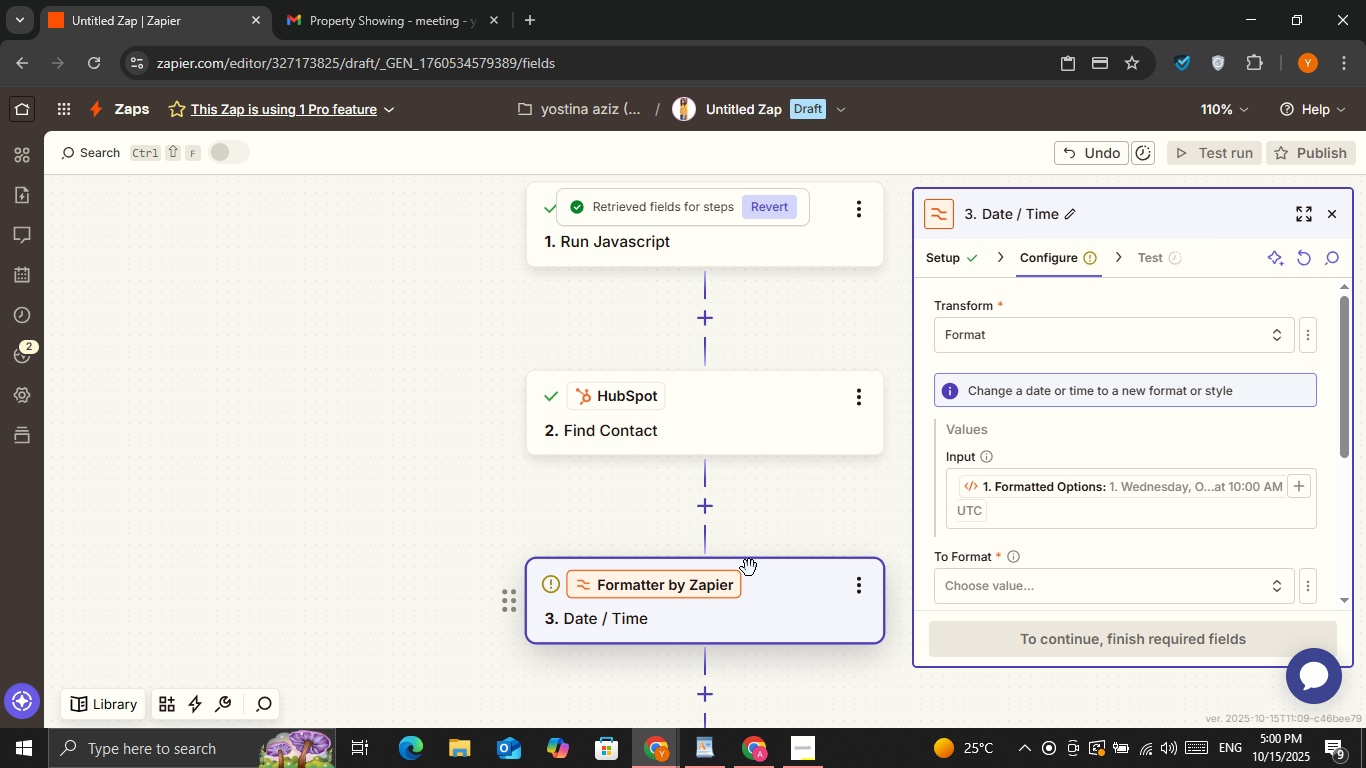 
scroll: coordinate [1092, 428], scroll_direction: down, amount: 3.0
 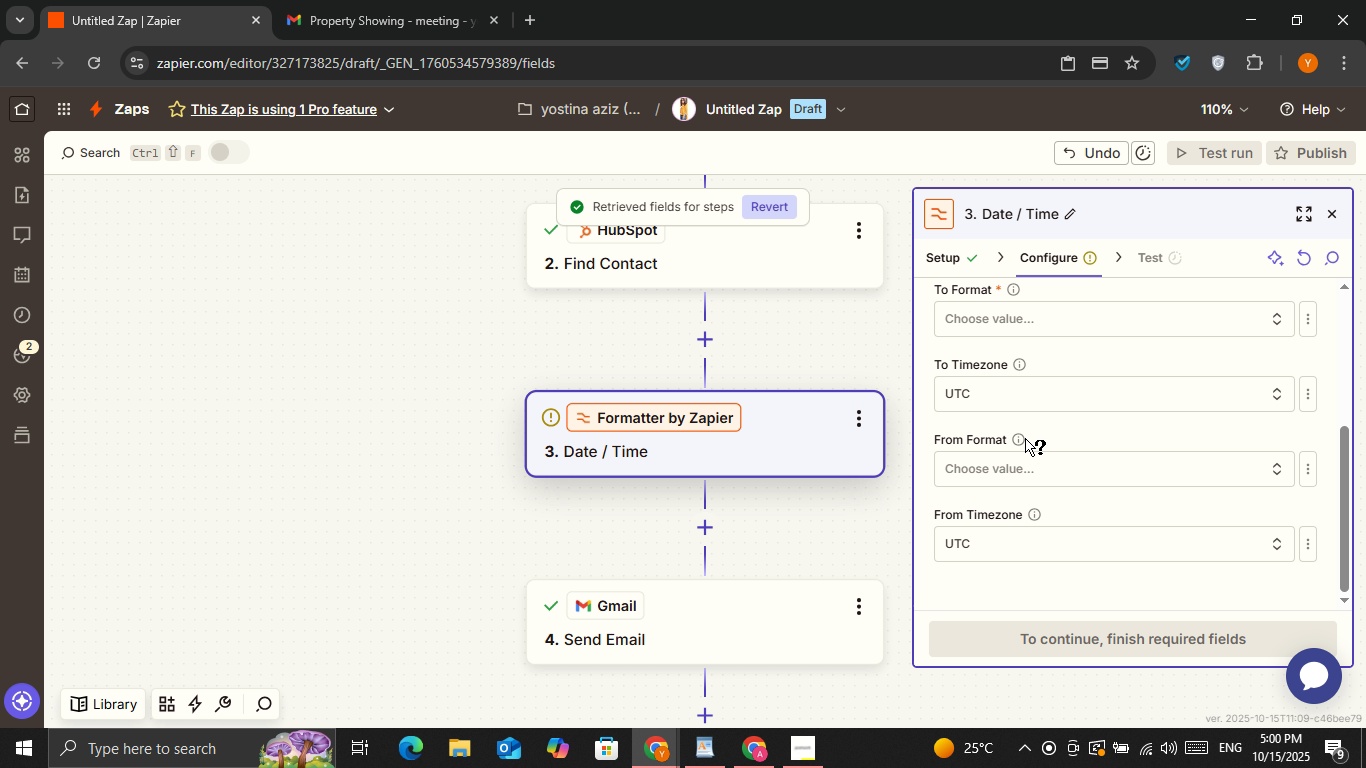 
wait(7.26)
 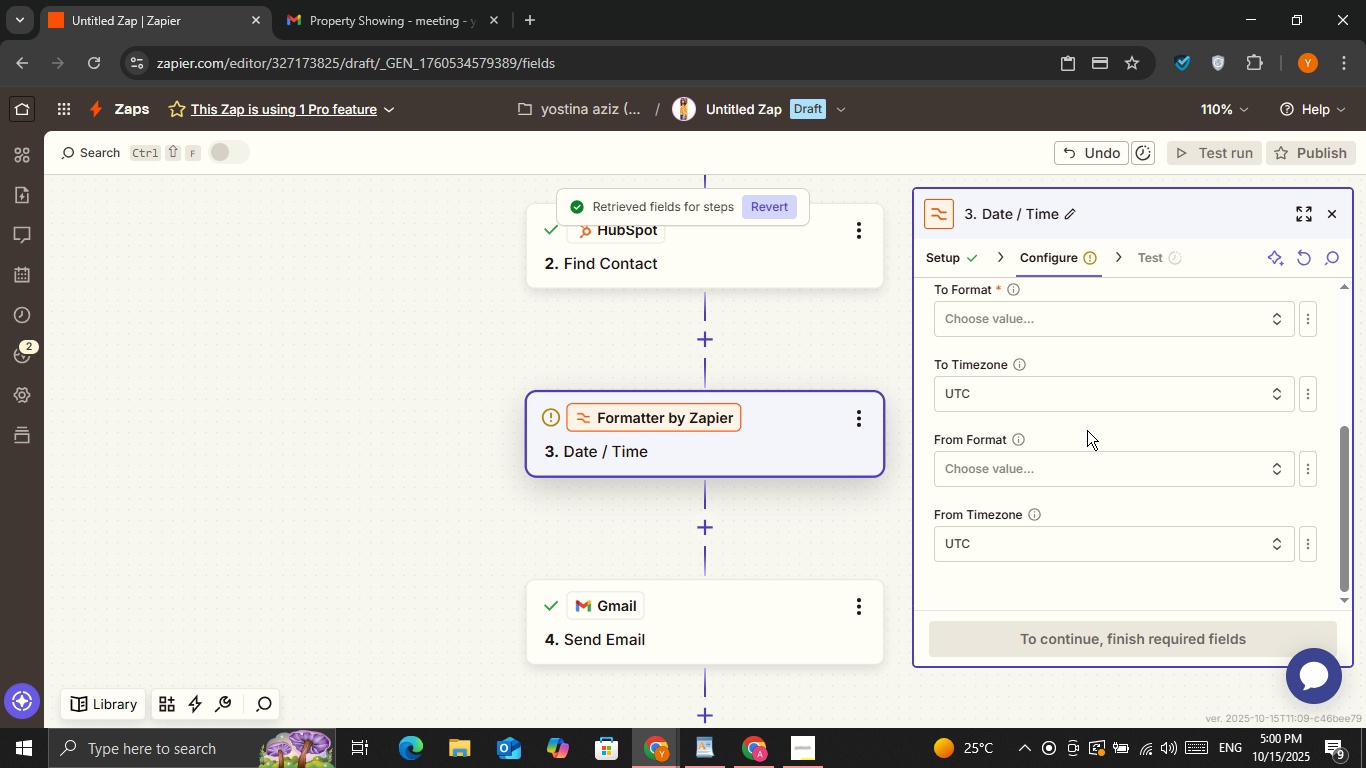 
left_click([419, 6])
 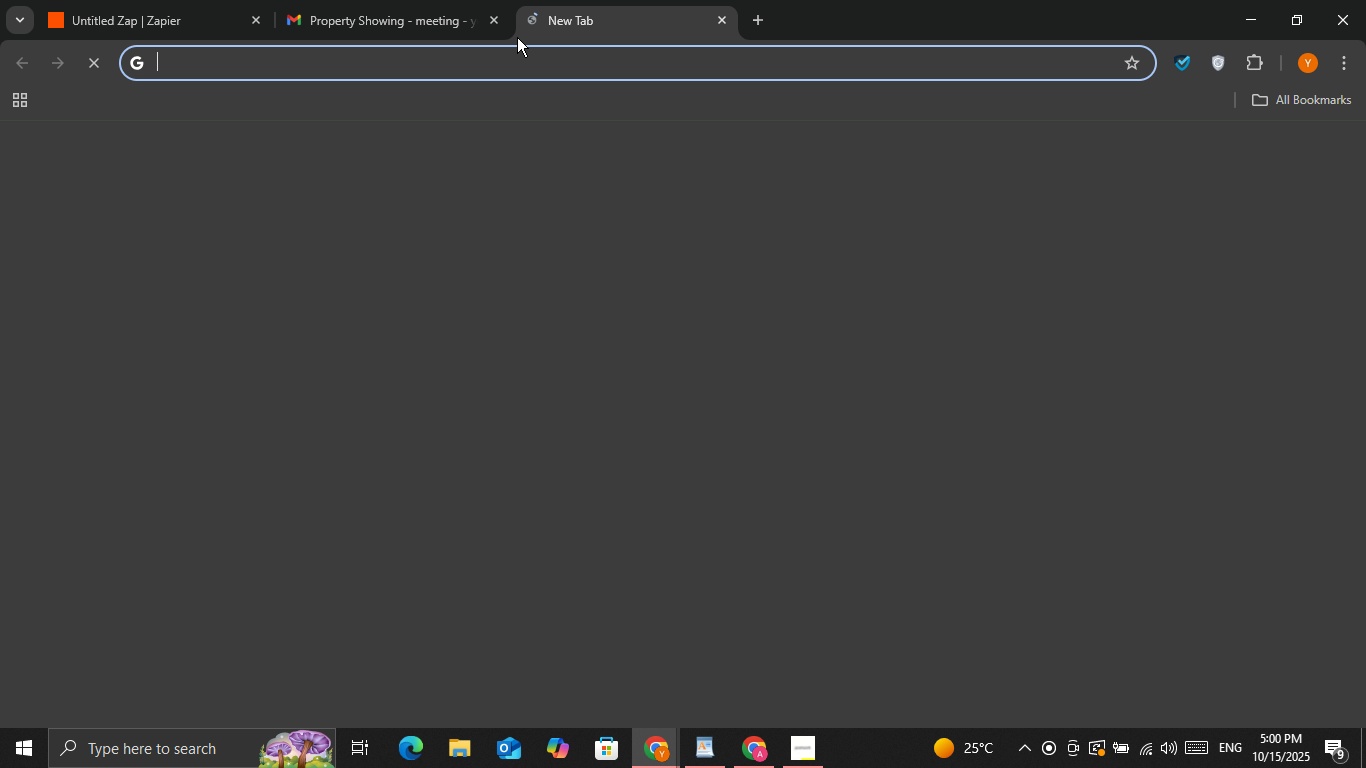 
double_click([519, 55])
 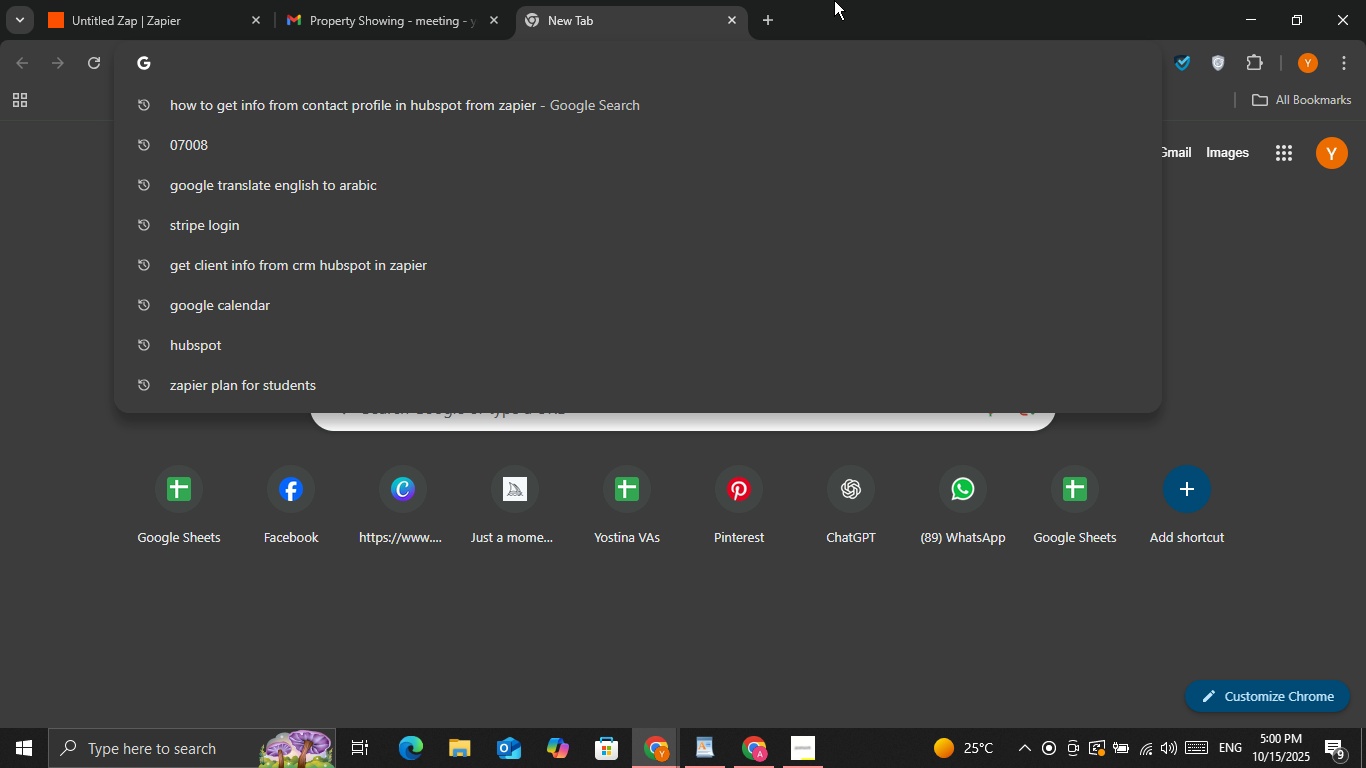 
type(how to change time zone for a date in zapier zuti)
key(Backspace)
key(Backspace)
key(Backspace)
key(Backspace)
type(automaton to send email with correct time zone)
 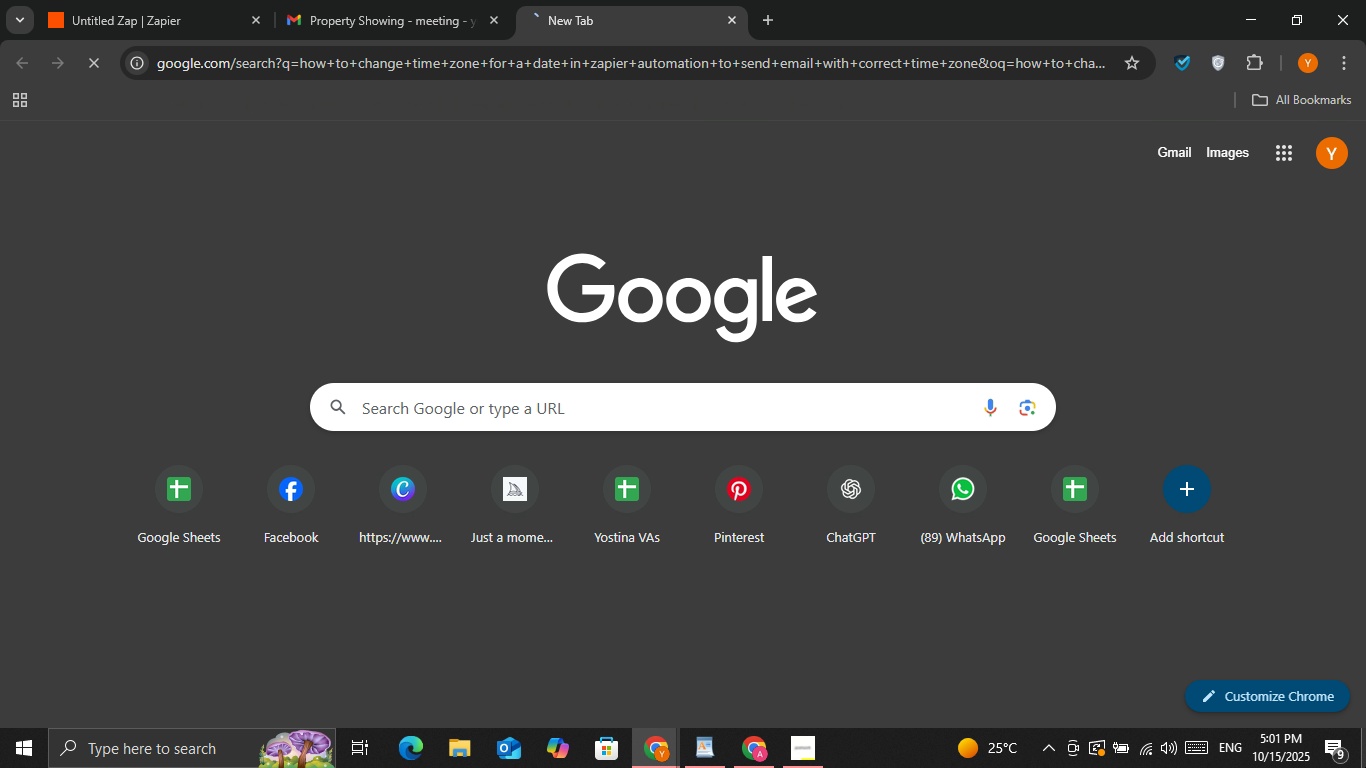 
key(Enter)
 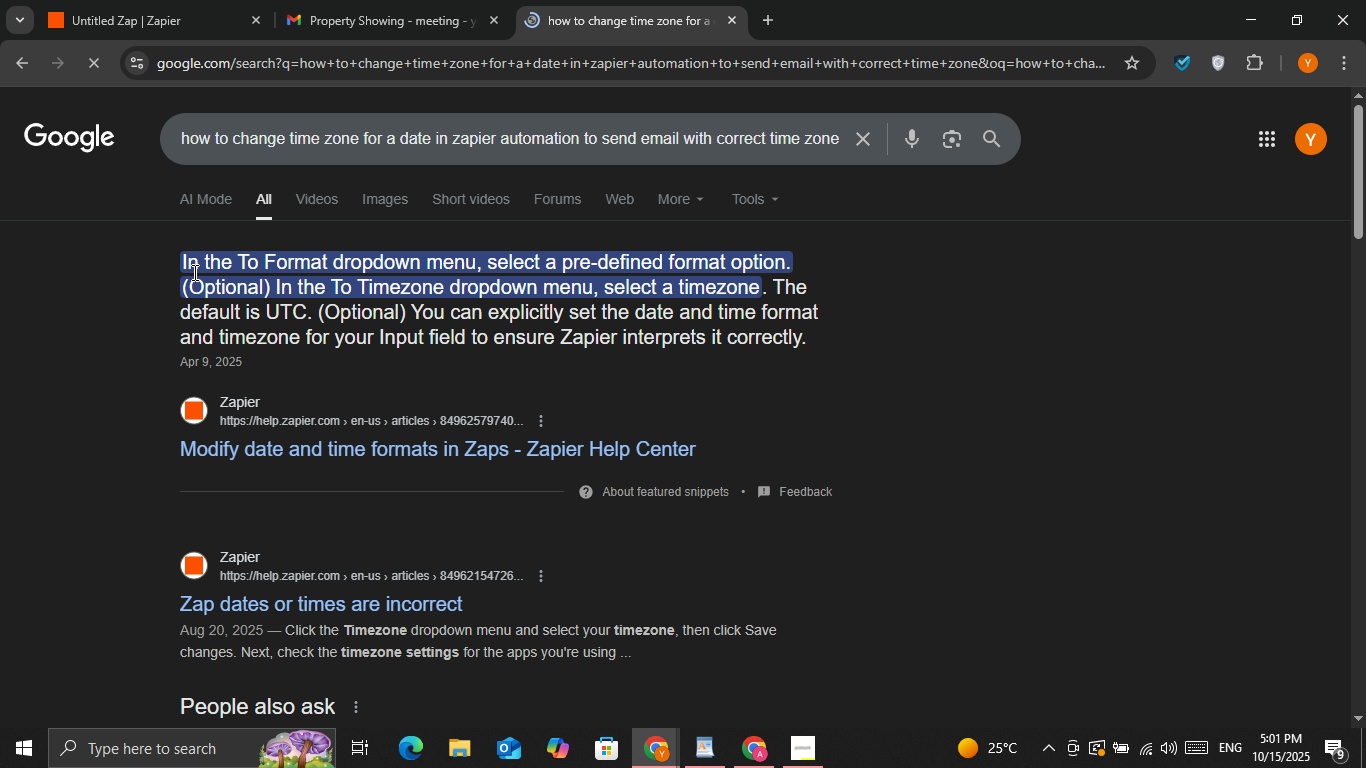 
left_click_drag(start_coordinate=[180, 271], to_coordinate=[716, 265])
 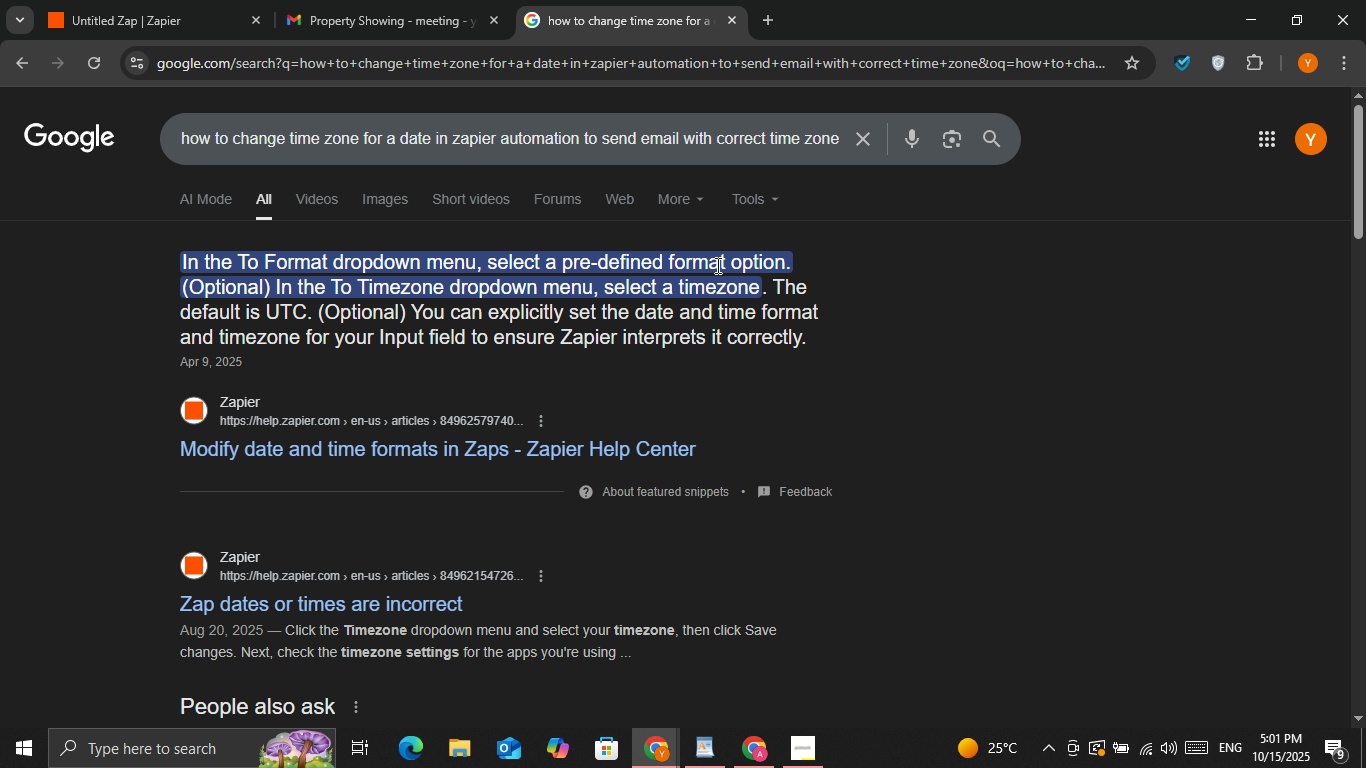 
left_click([716, 265])
 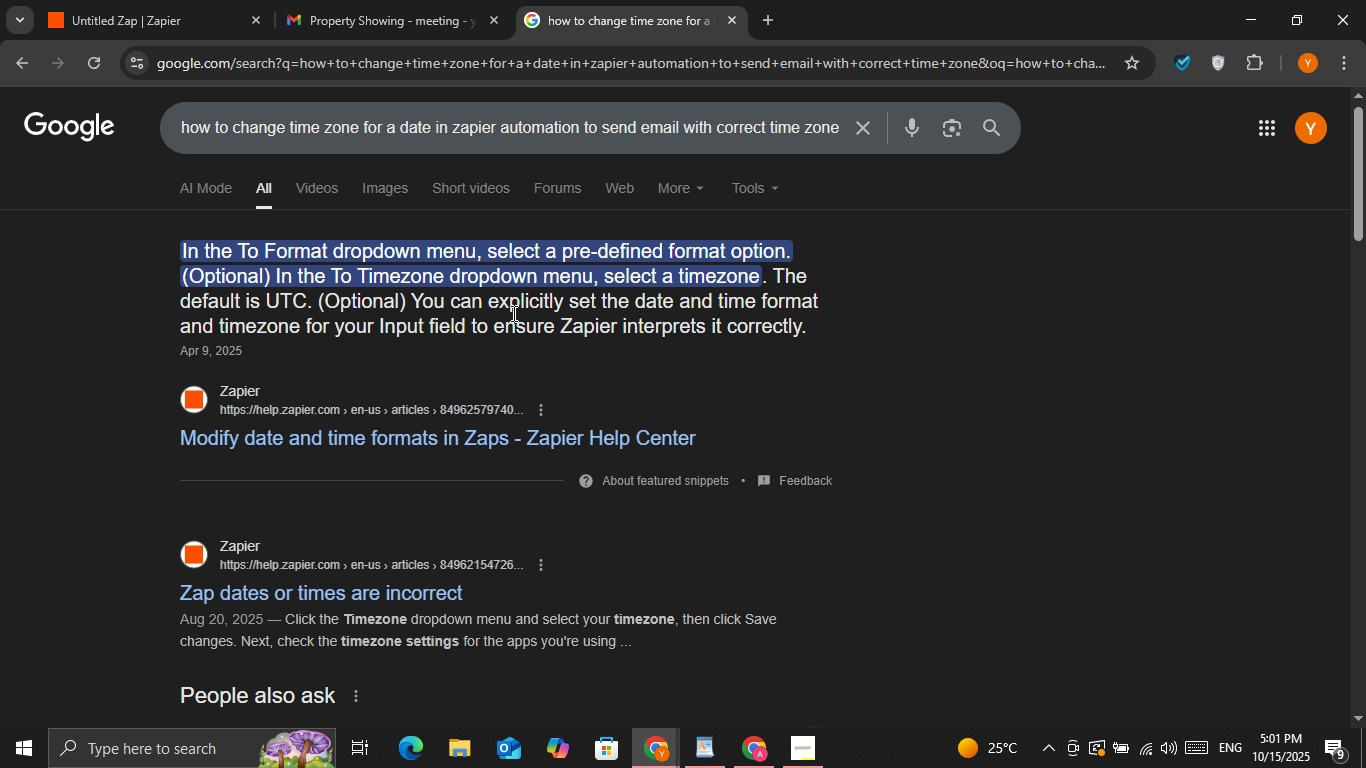 
scroll: coordinate [432, 311], scroll_direction: down, amount: 4.0
 